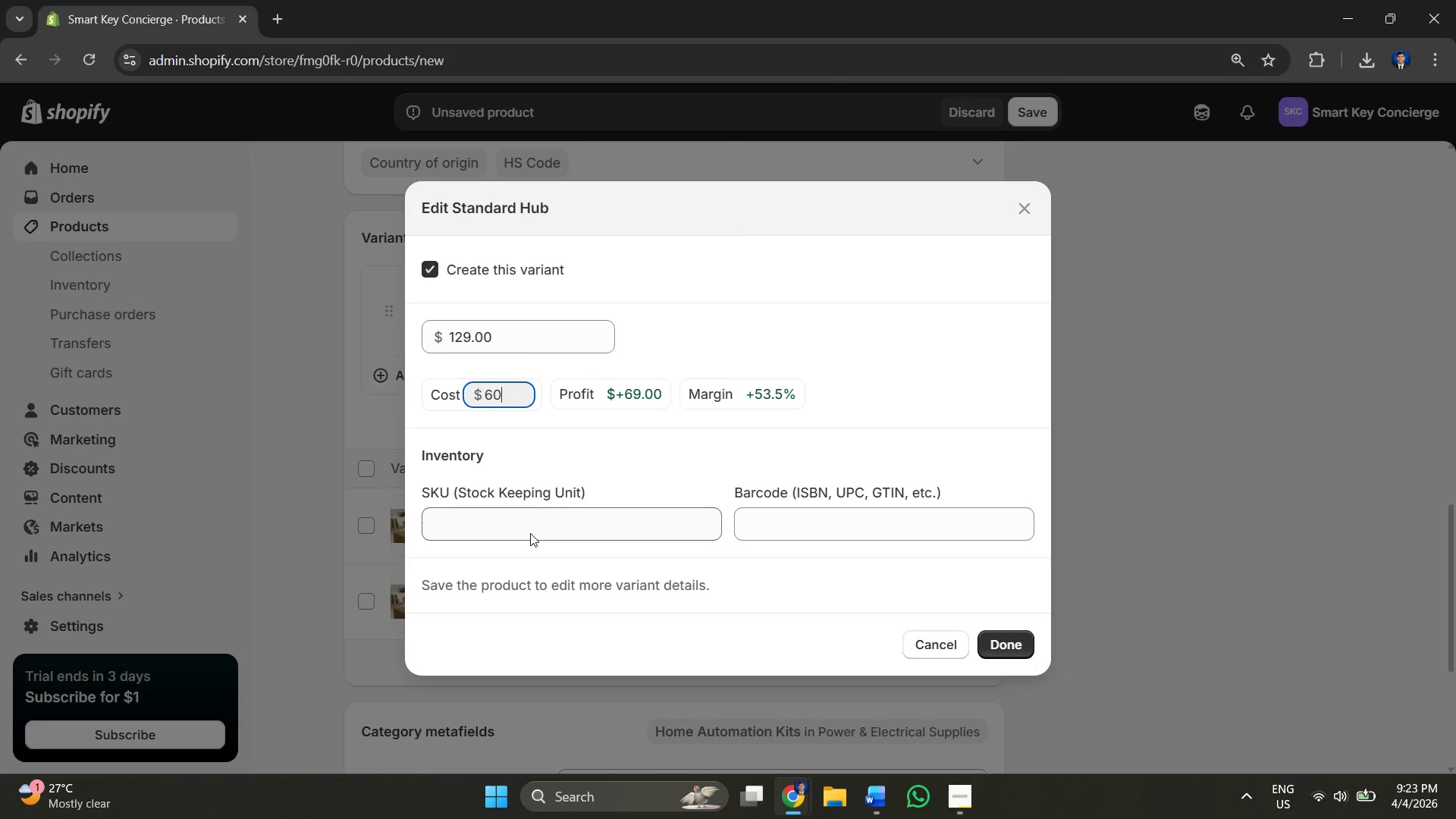 
left_click([530, 534])
 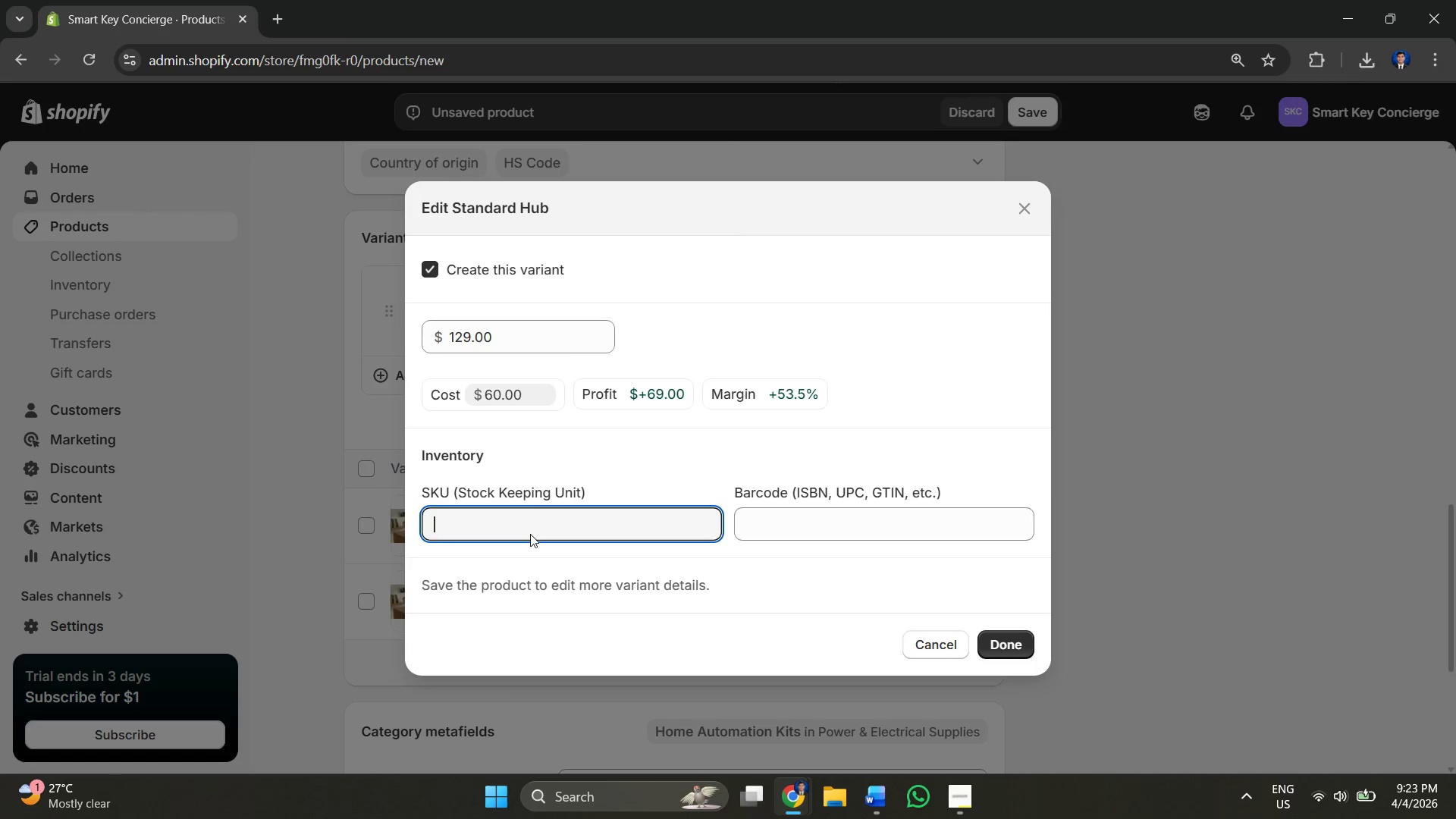 
key(Alt+AltLeft)
 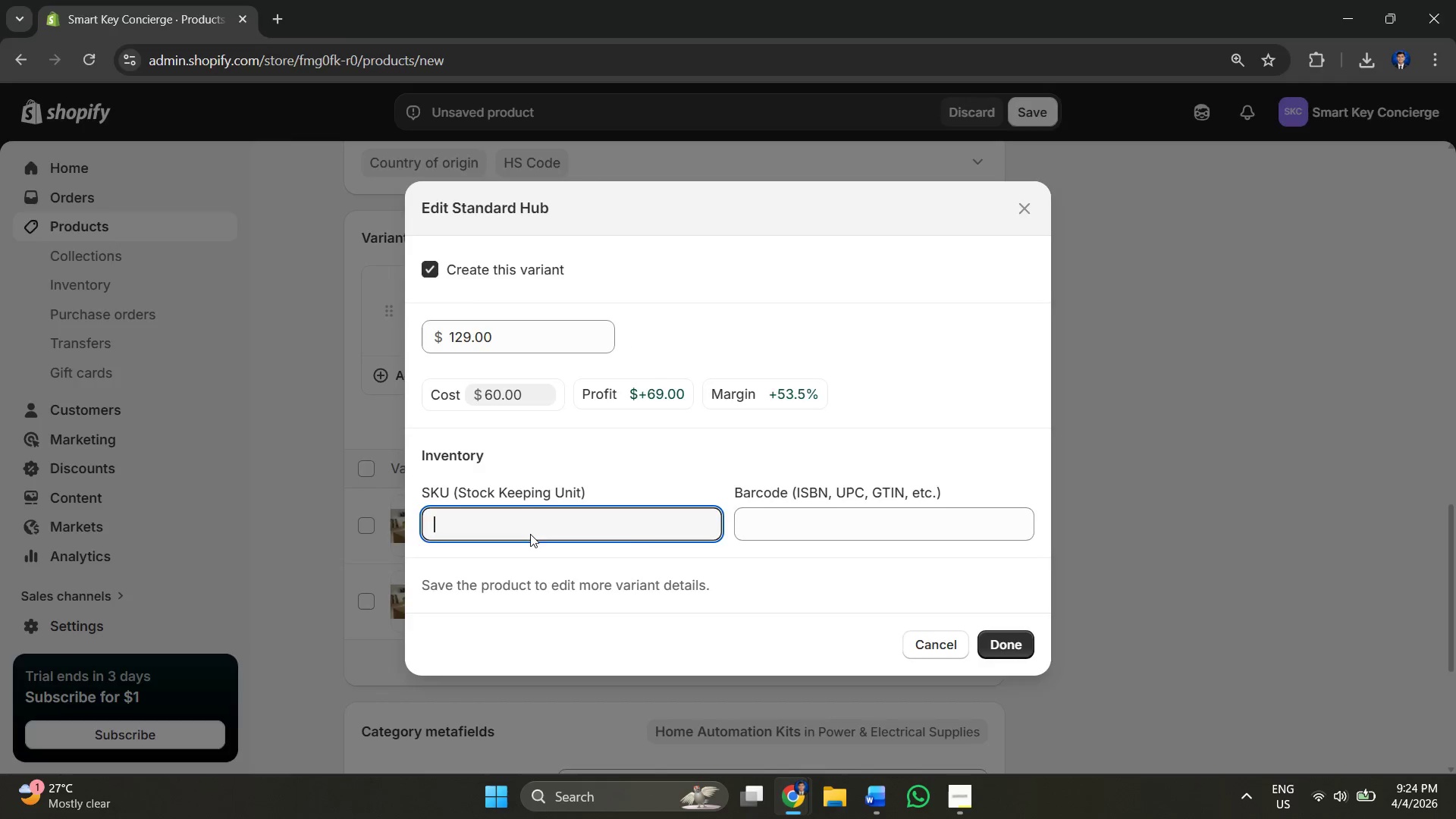 
key(Alt+Tab)
 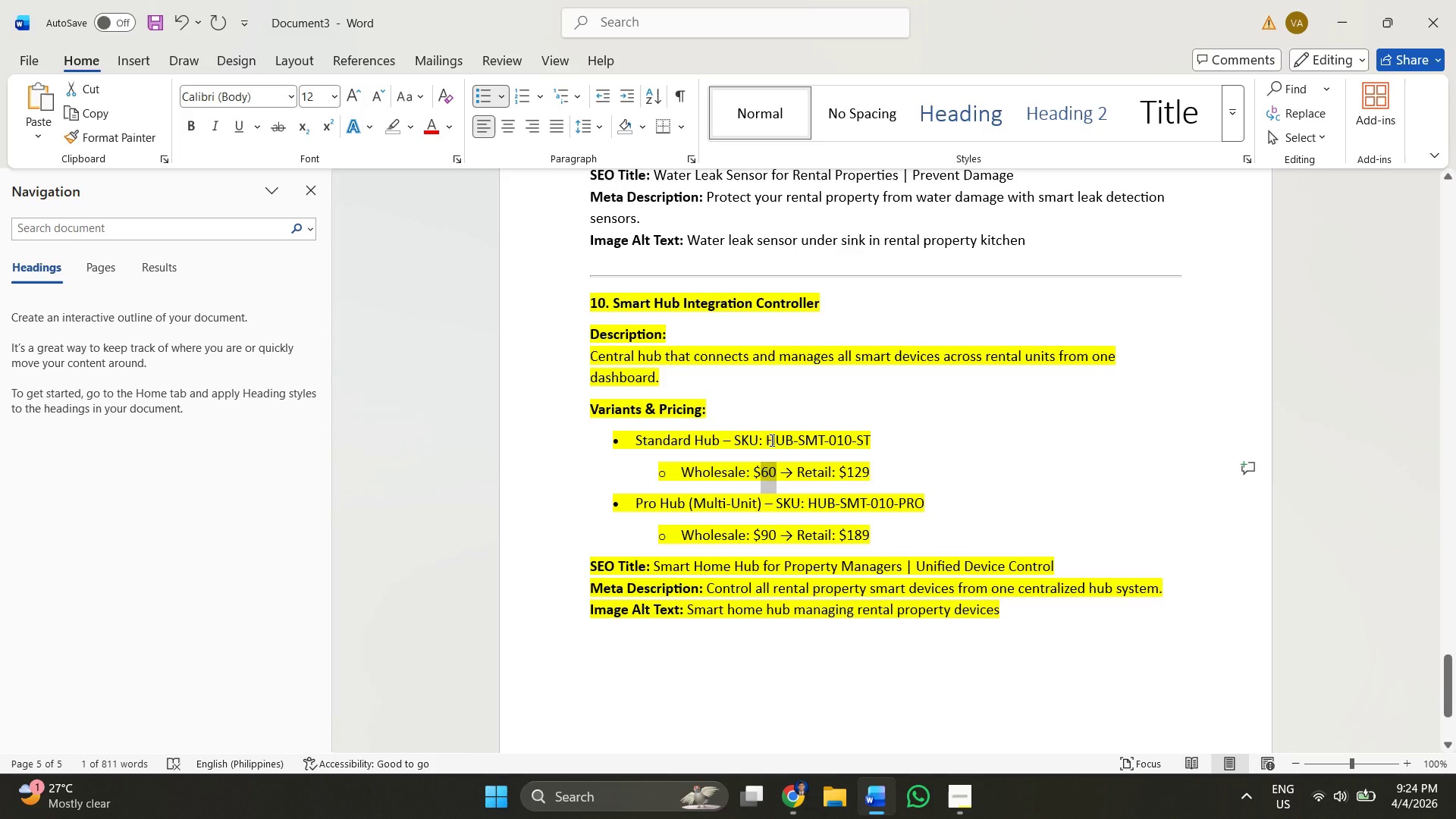 
left_click_drag(start_coordinate=[765, 441], to_coordinate=[871, 441])
 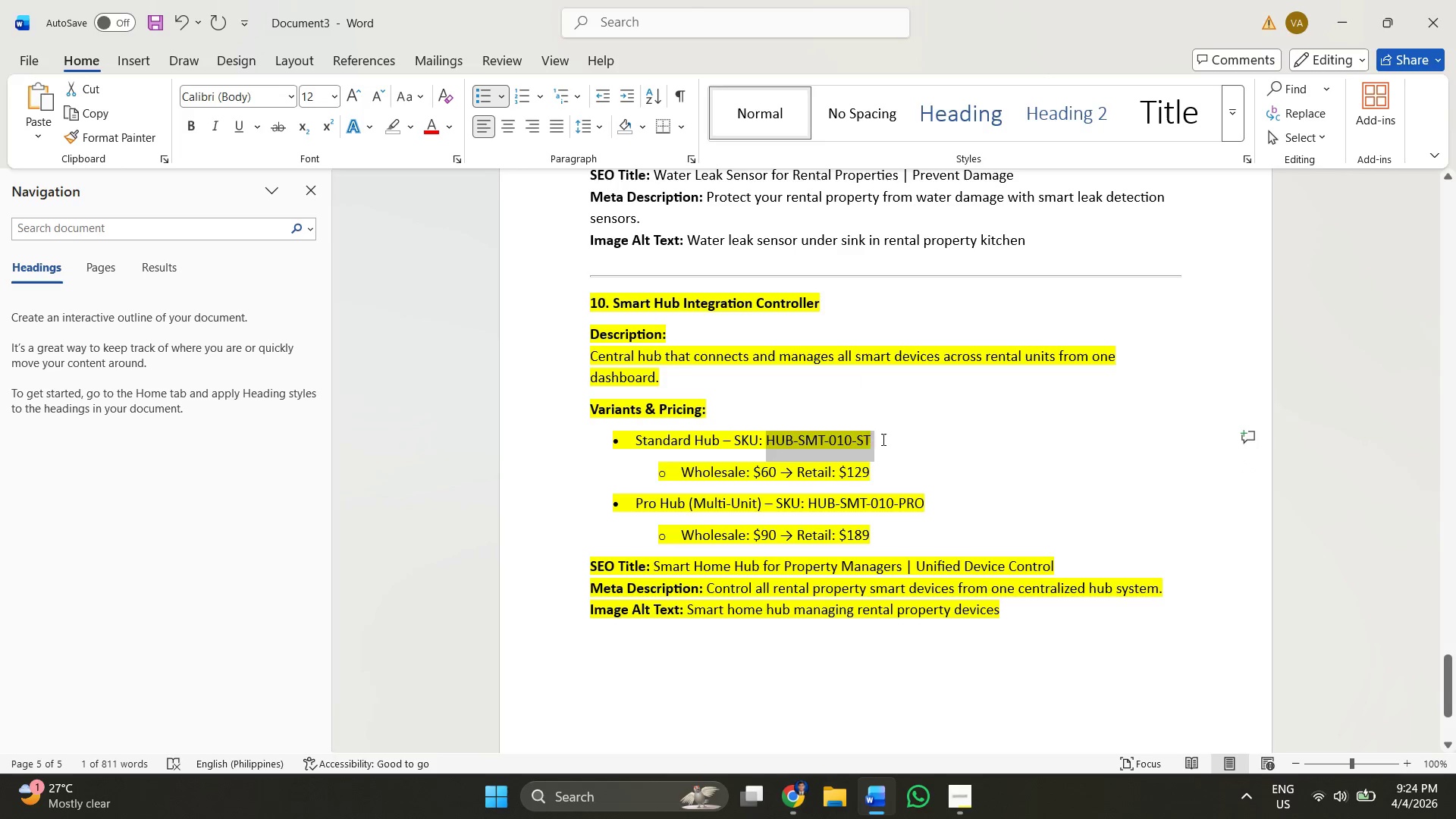 
key(Control+ControlLeft)
 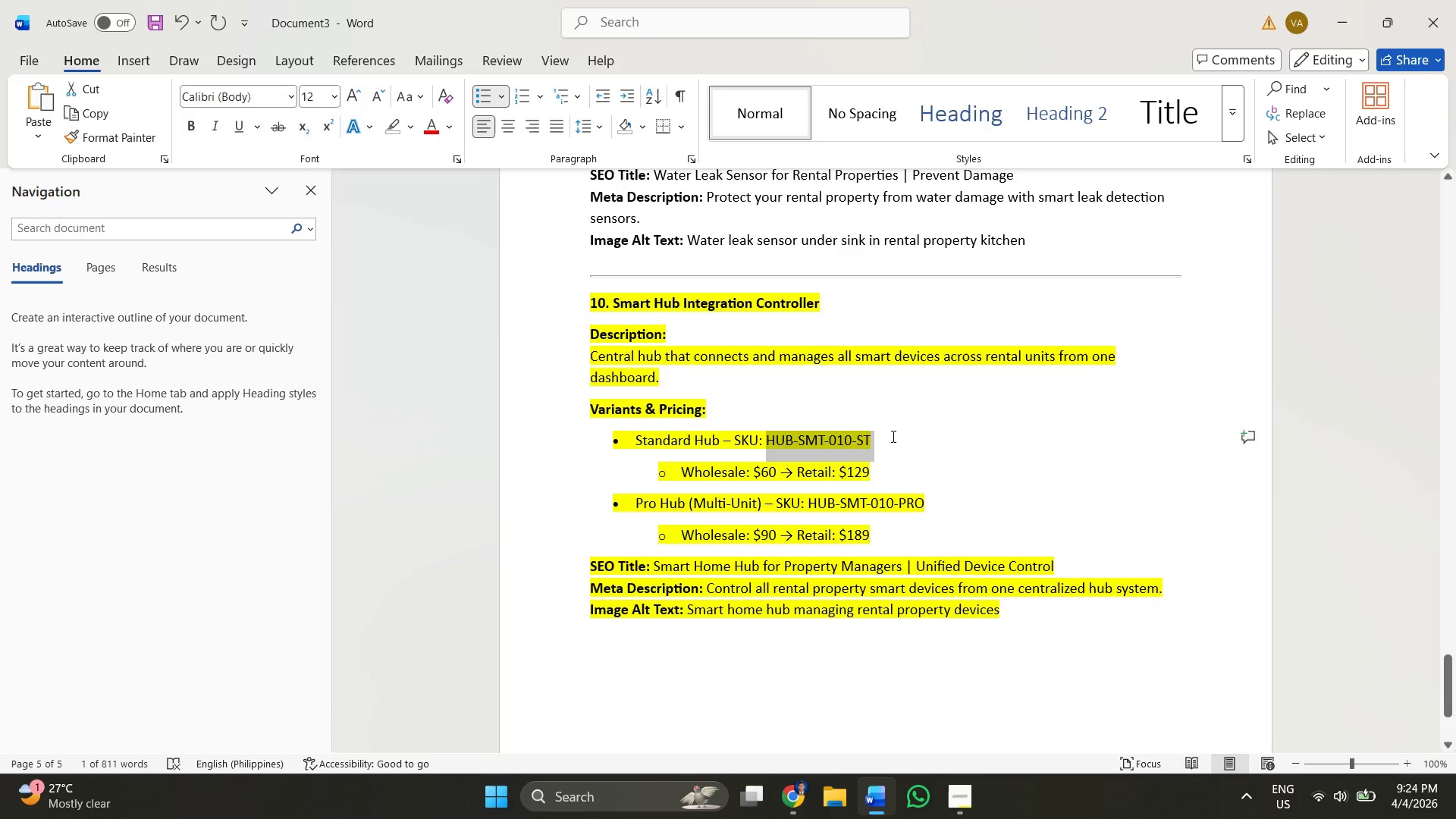 
key(Control+C)
 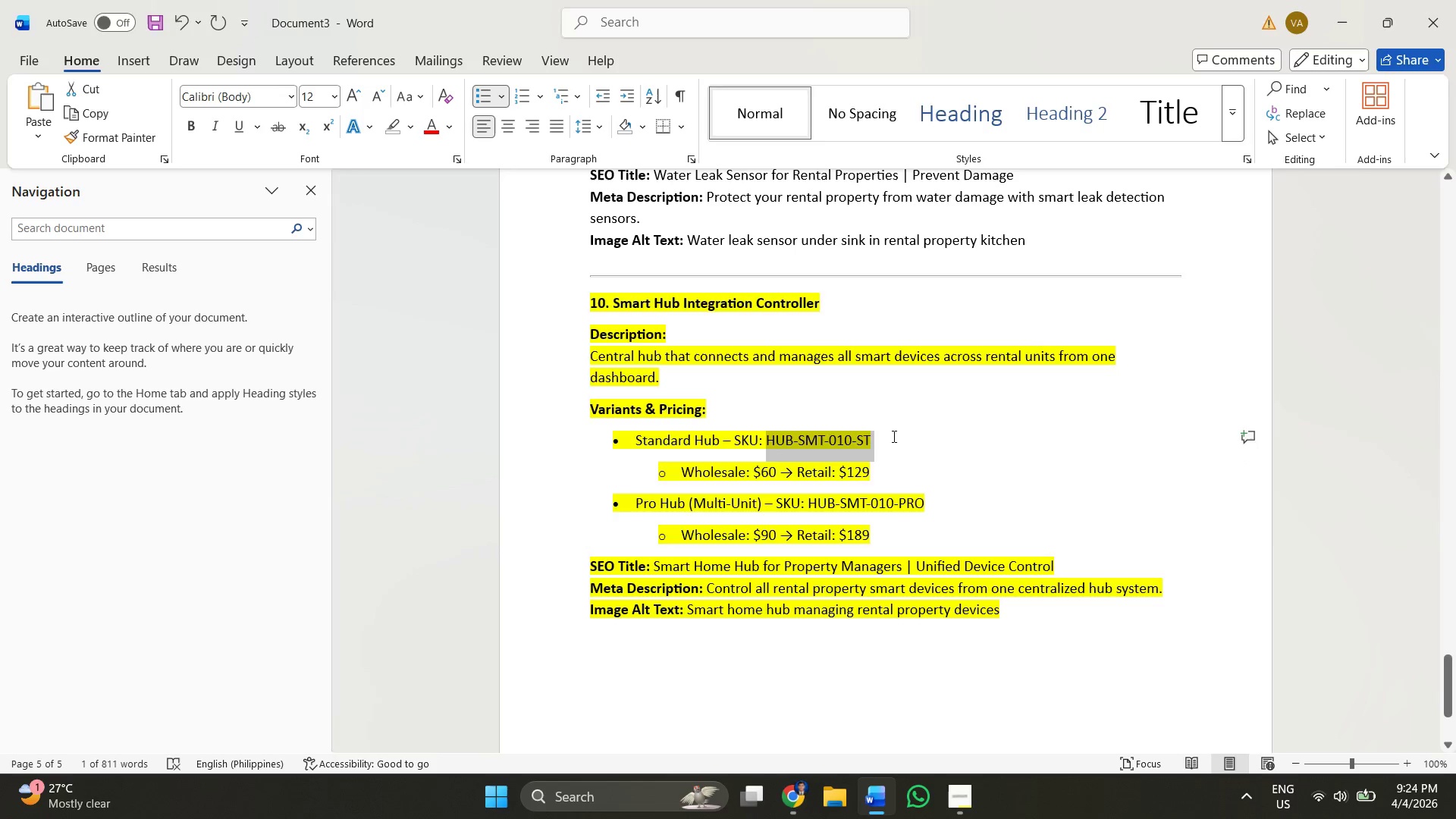 
key(Alt+AltLeft)
 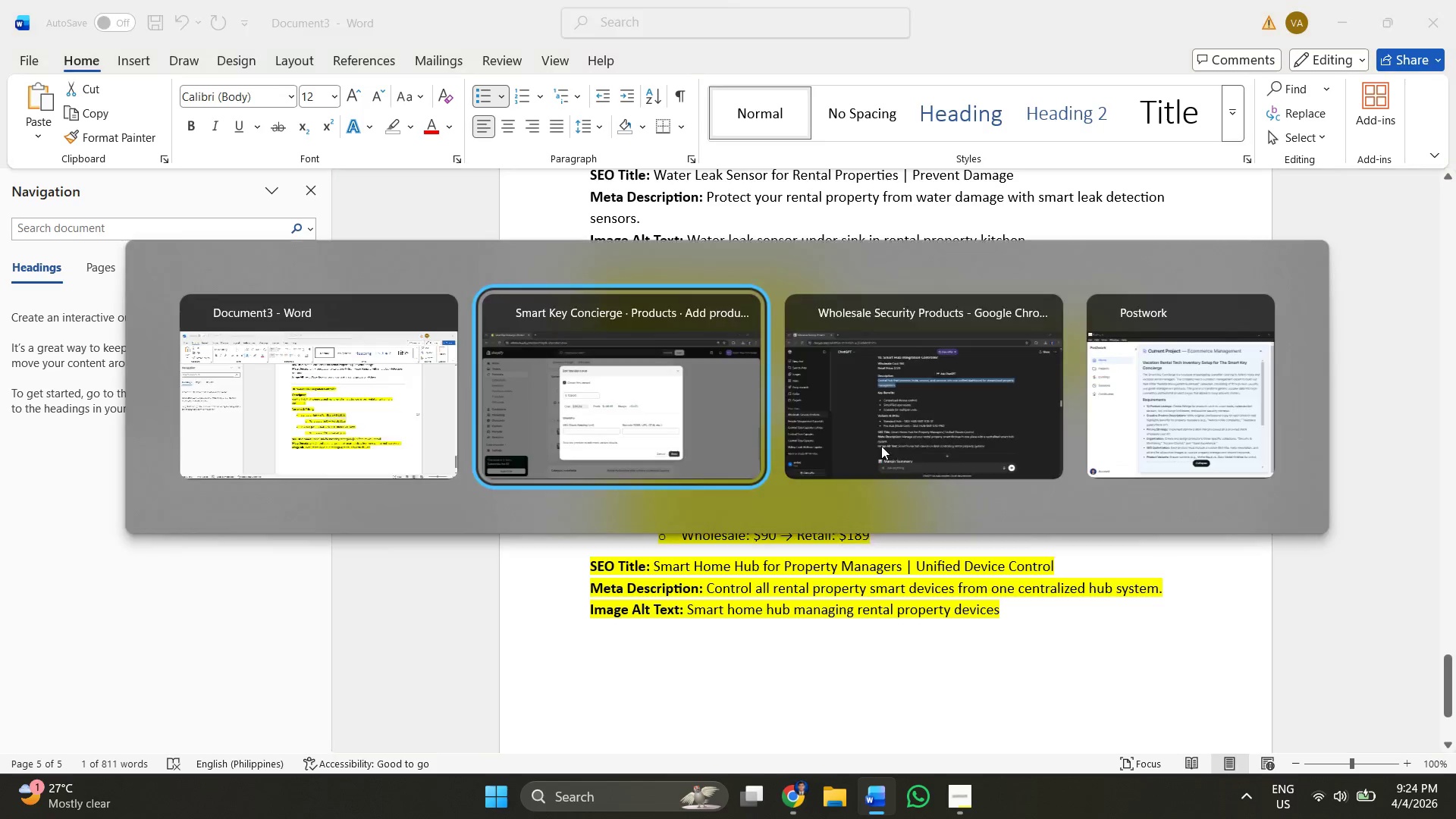 
key(Alt+Tab)
 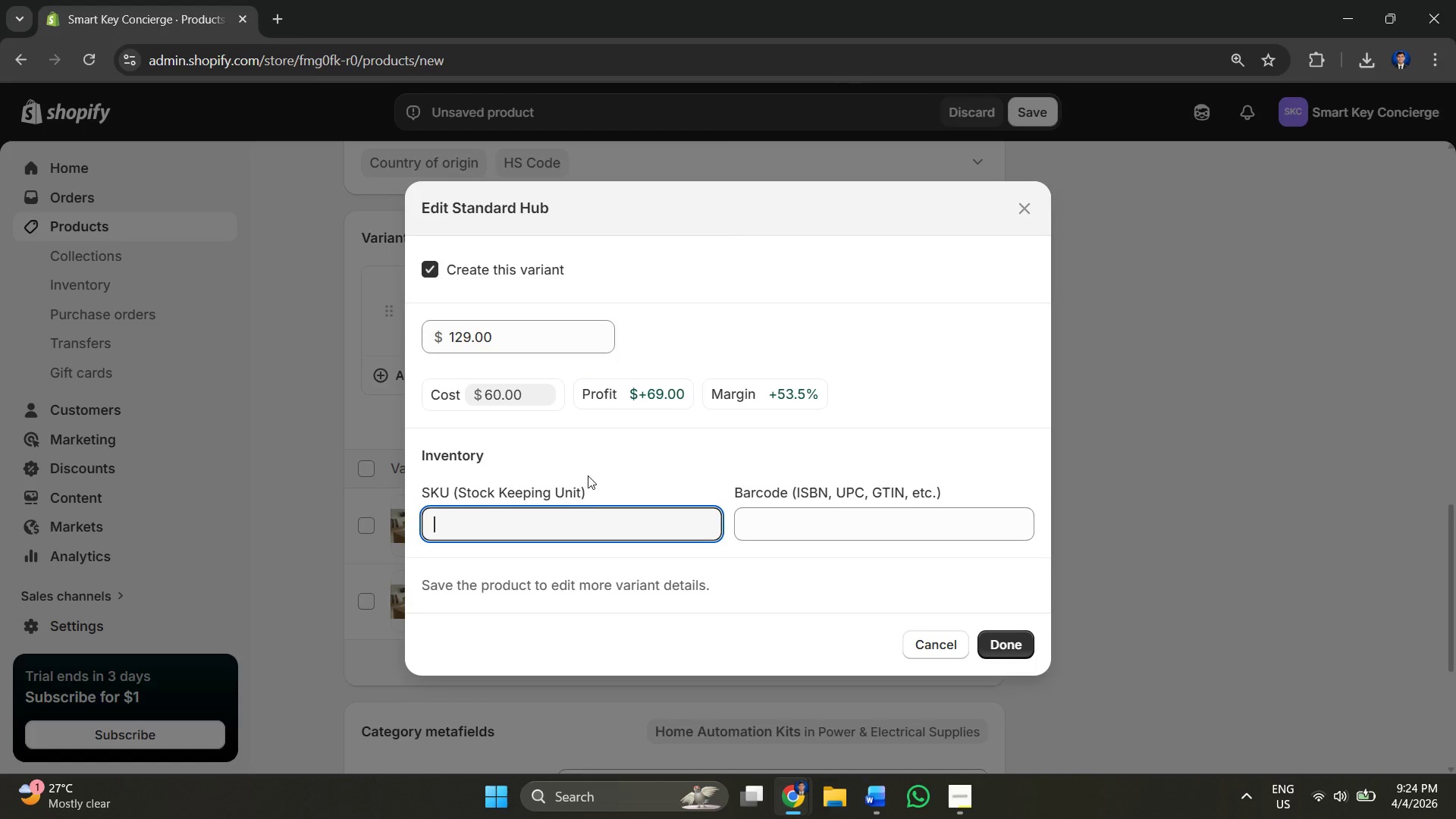 
key(Control+V)
 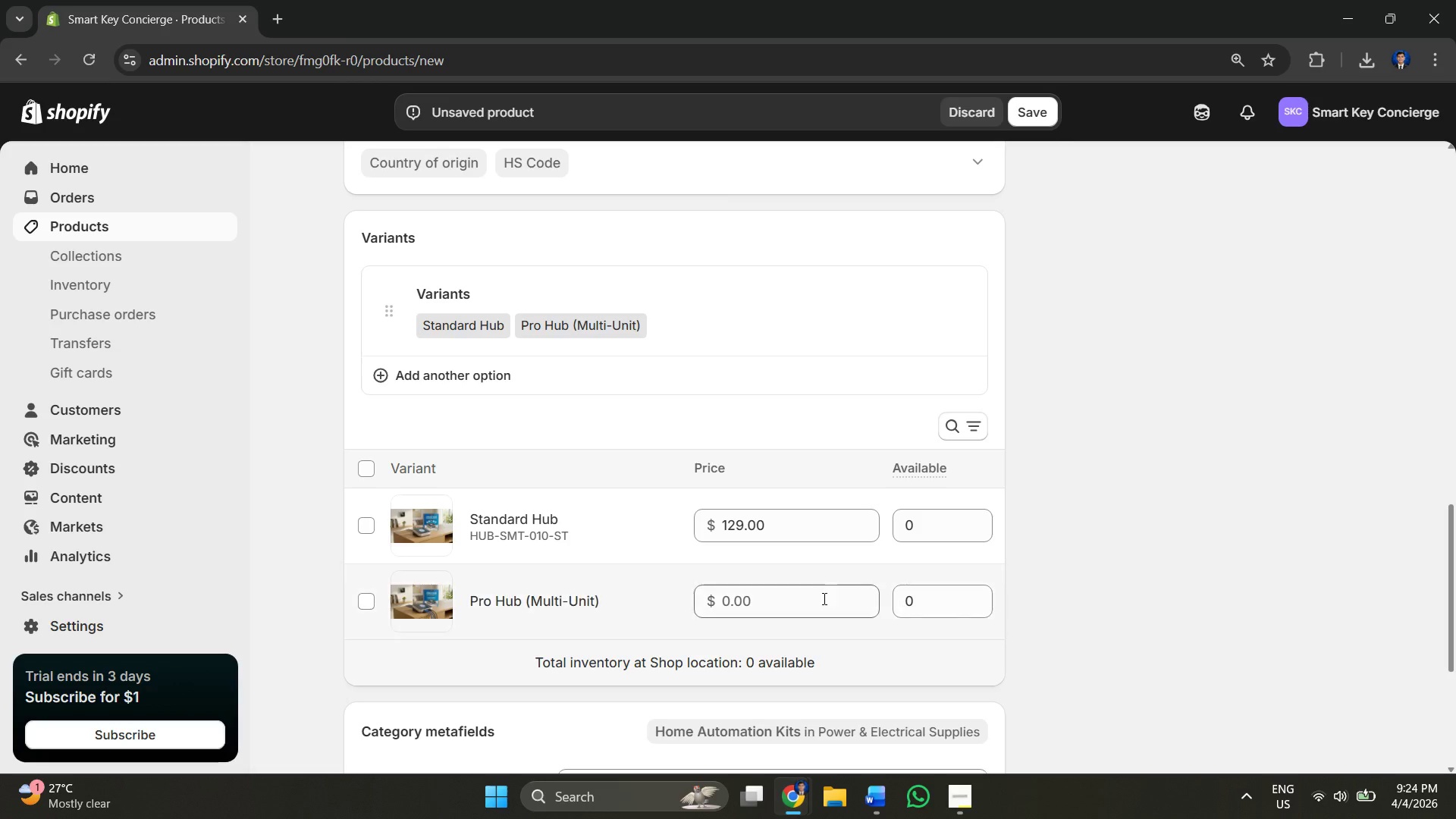 
left_click([569, 593])
 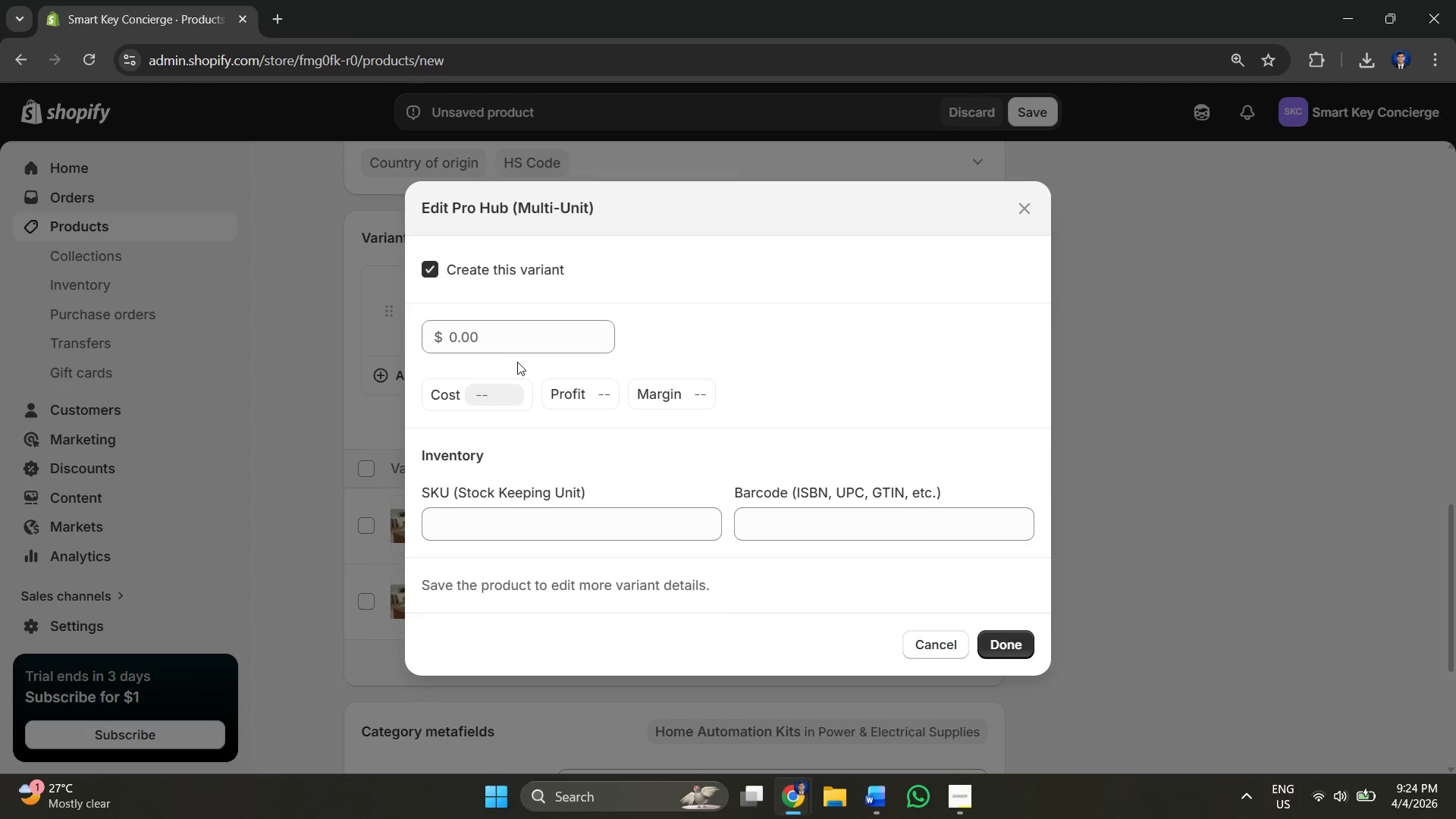 
left_click([510, 343])
 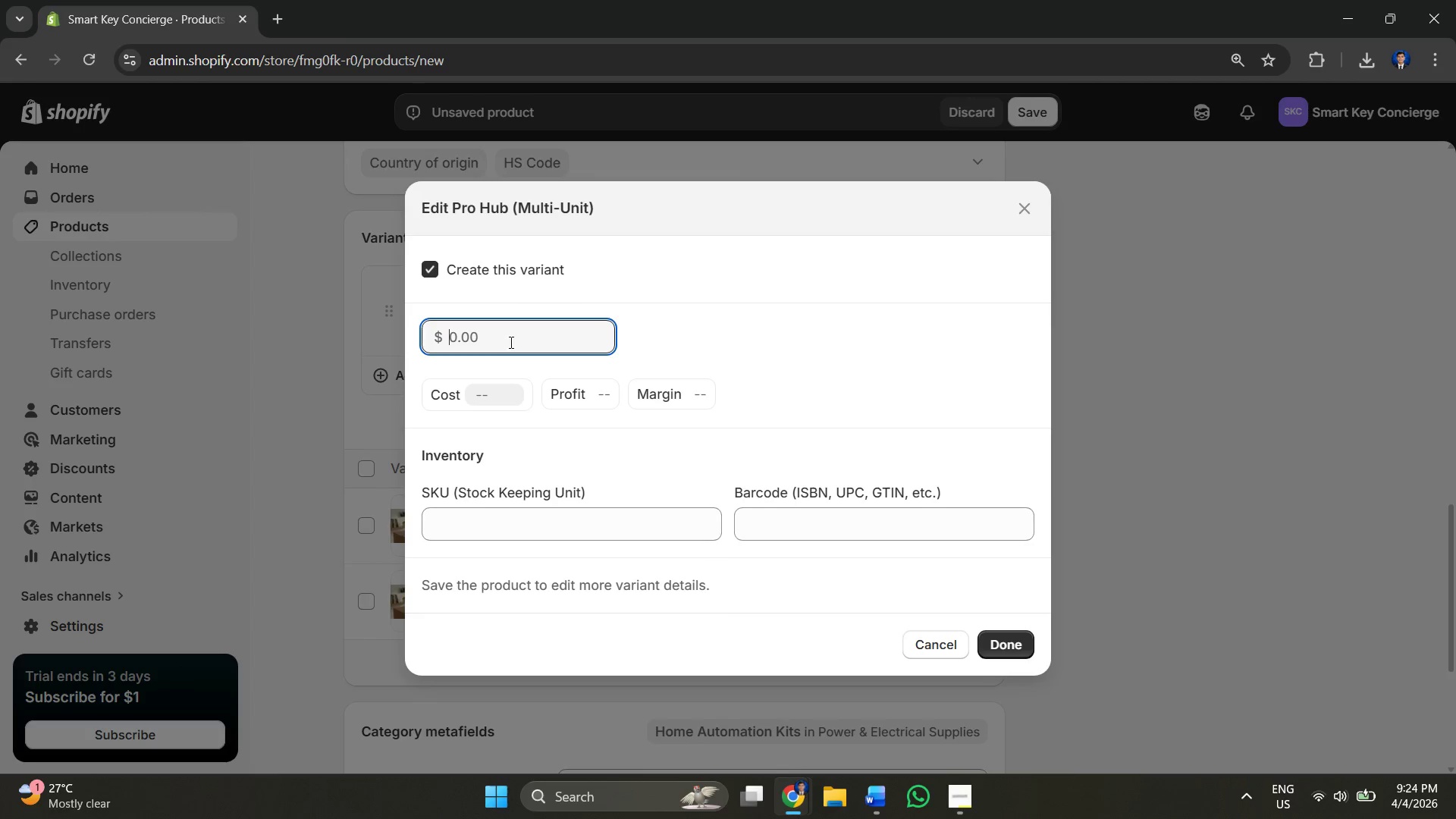 
key(Alt+AltLeft)
 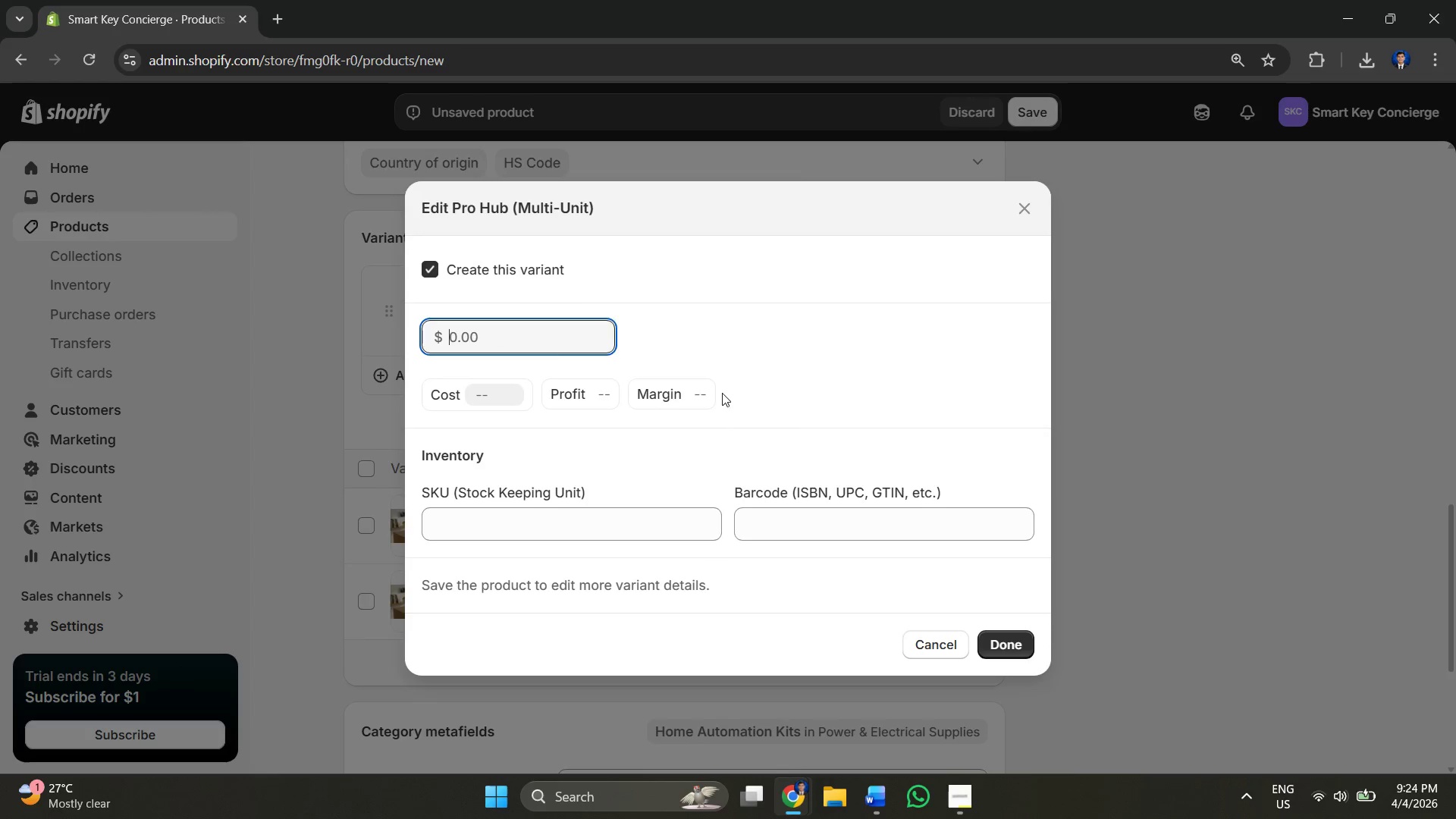 
key(Alt+Tab)
 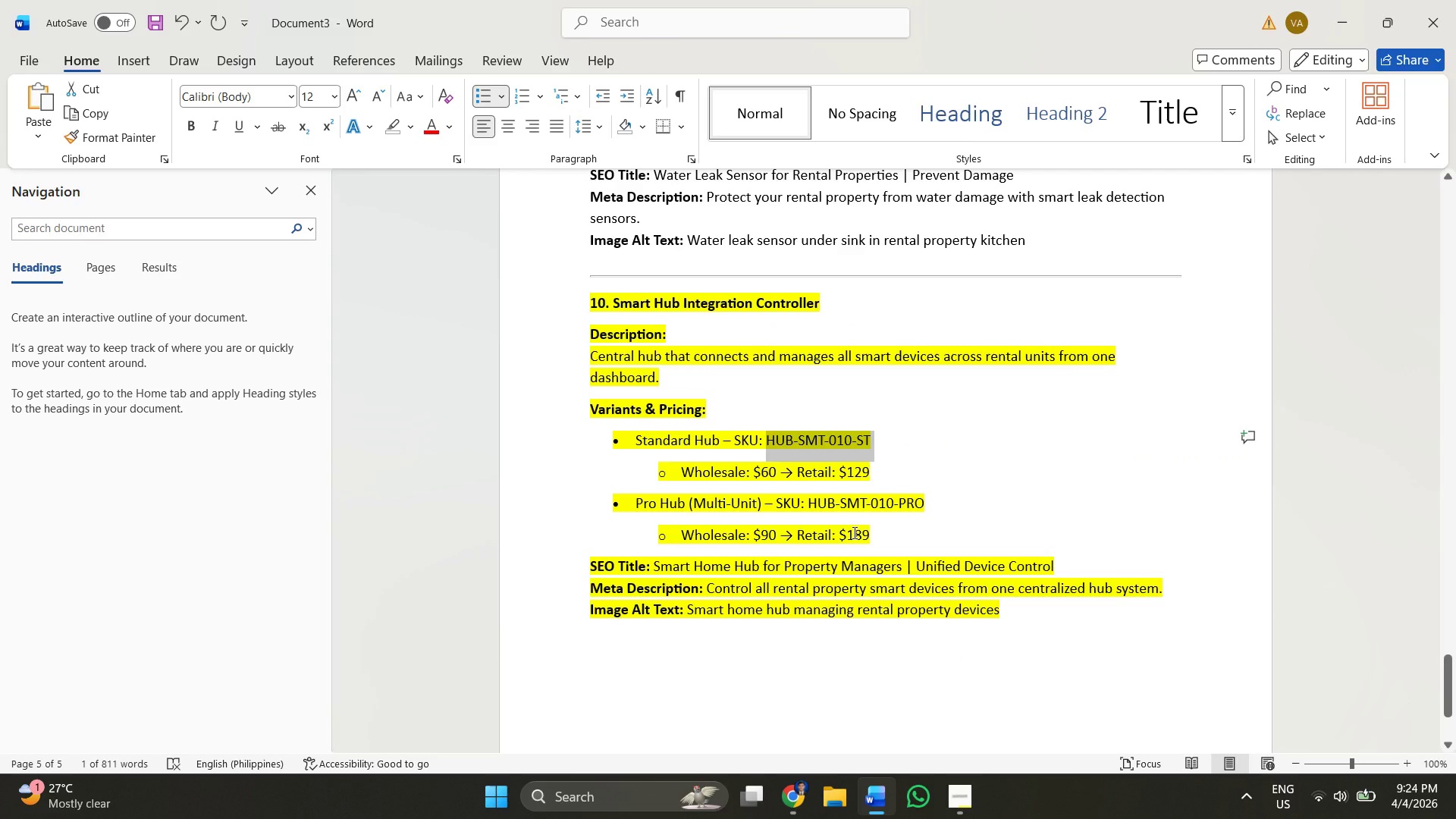 
left_click_drag(start_coordinate=[844, 536], to_coordinate=[873, 538])
 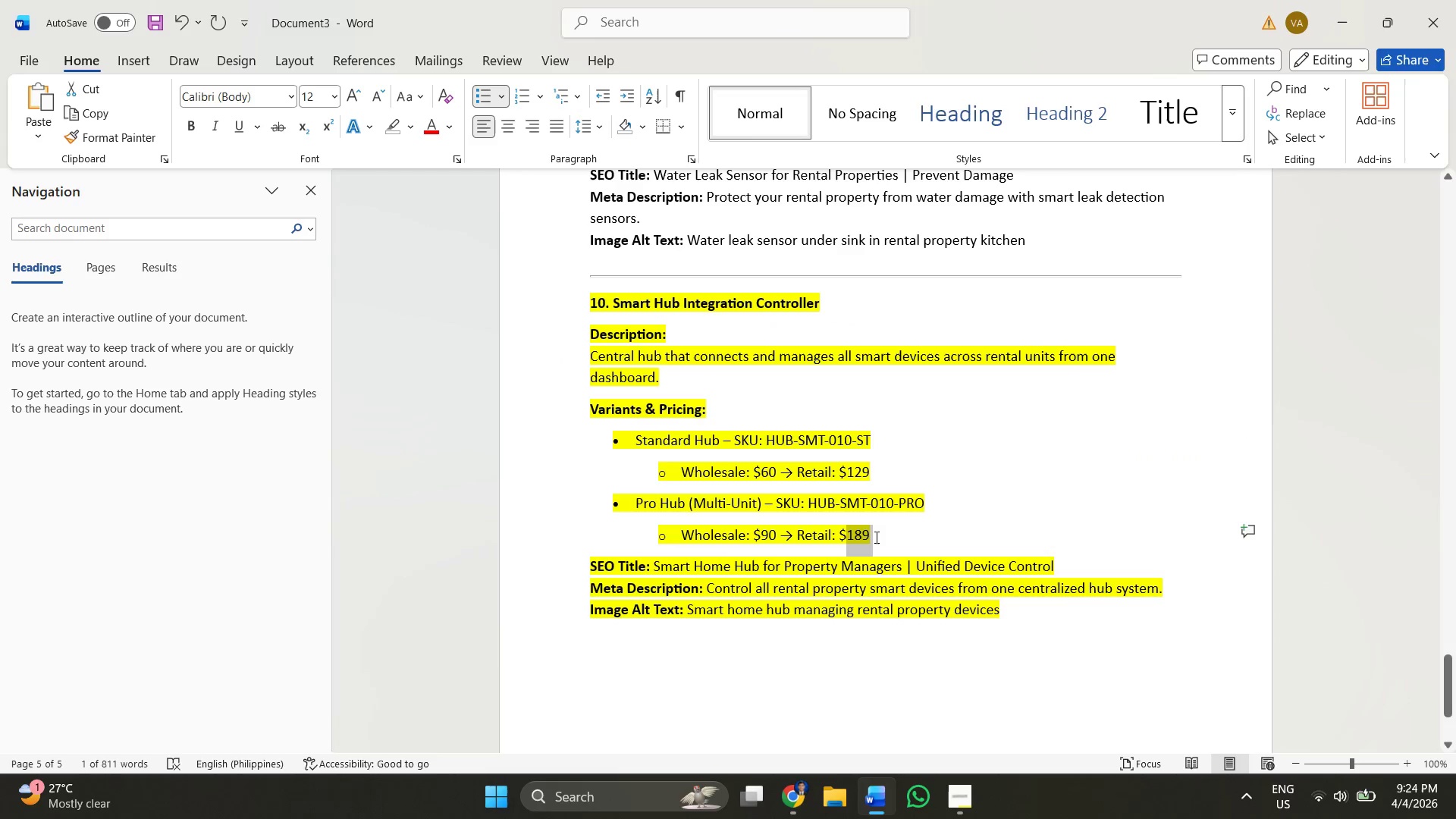 
key(Control+ControlLeft)
 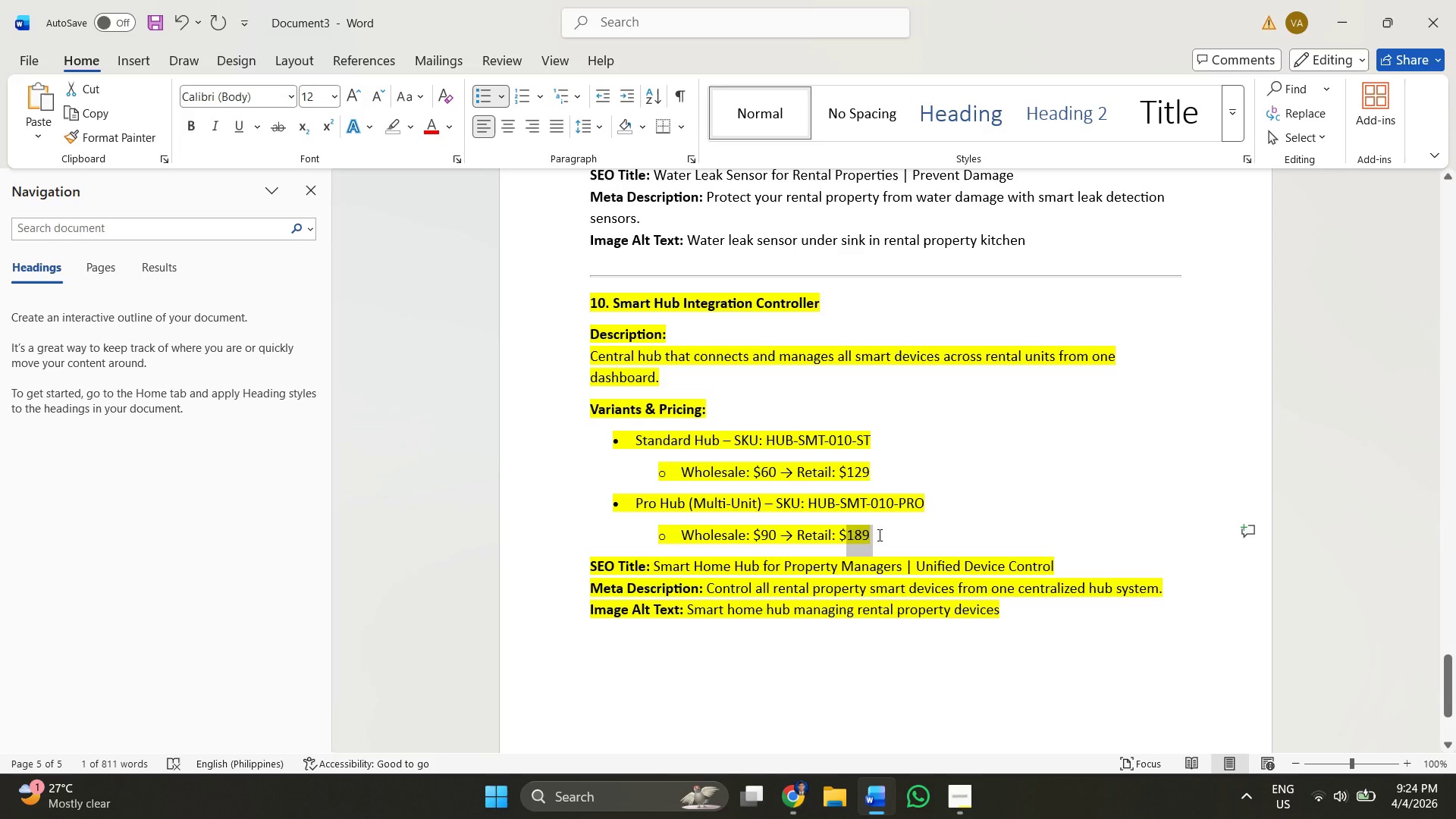 
key(Control+C)
 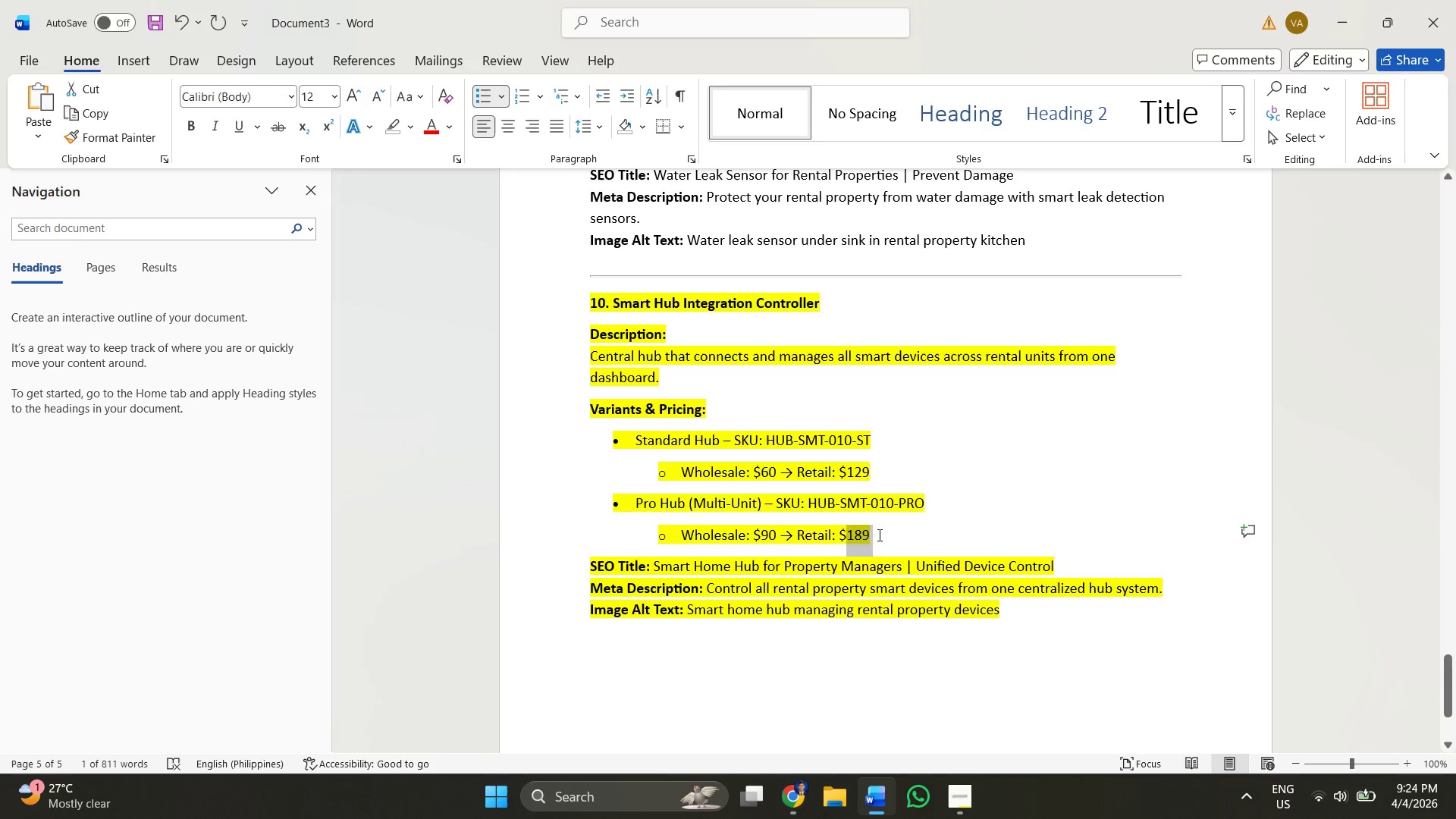 
key(Alt+AltLeft)
 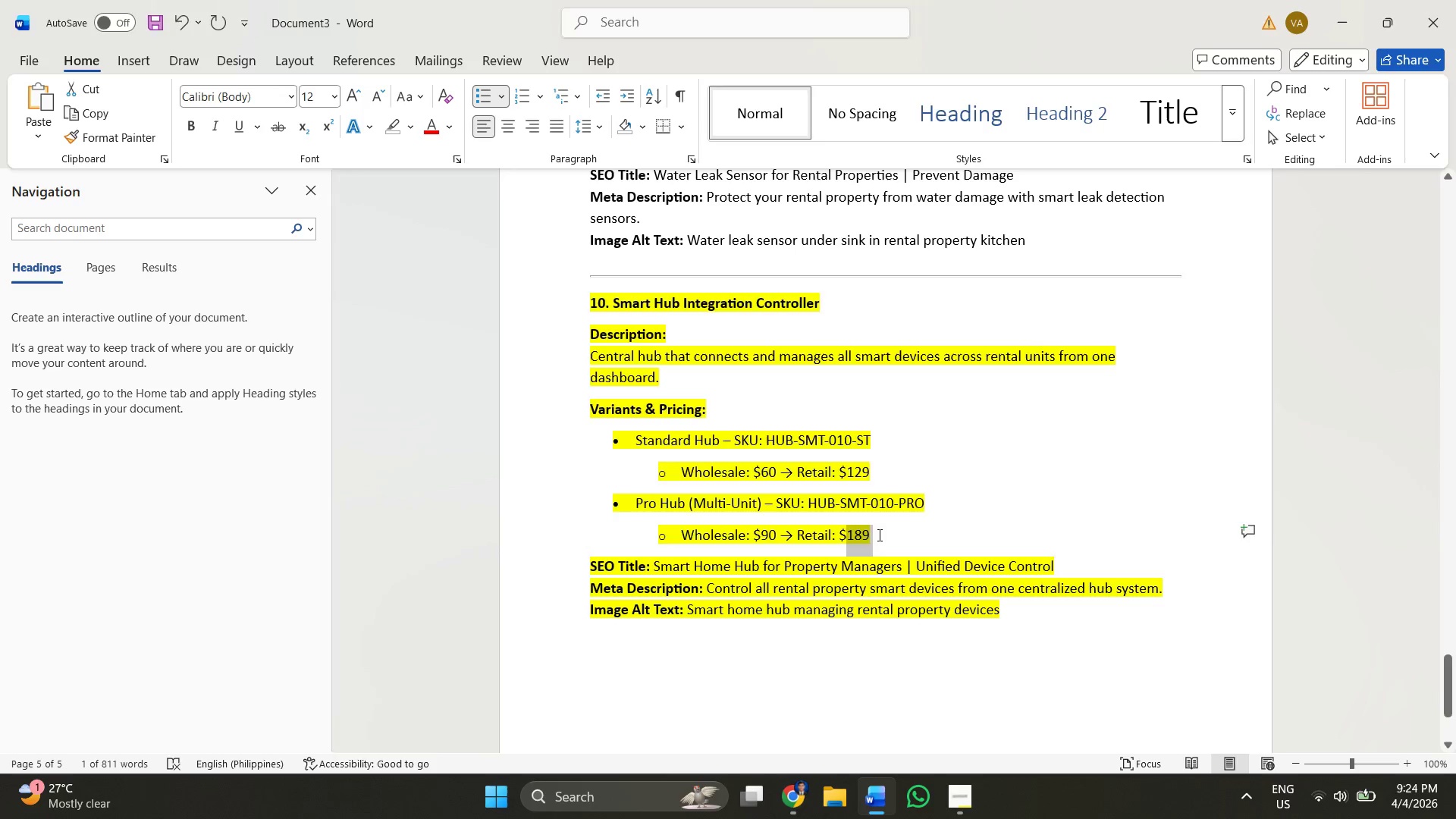 
key(Alt+Tab)
 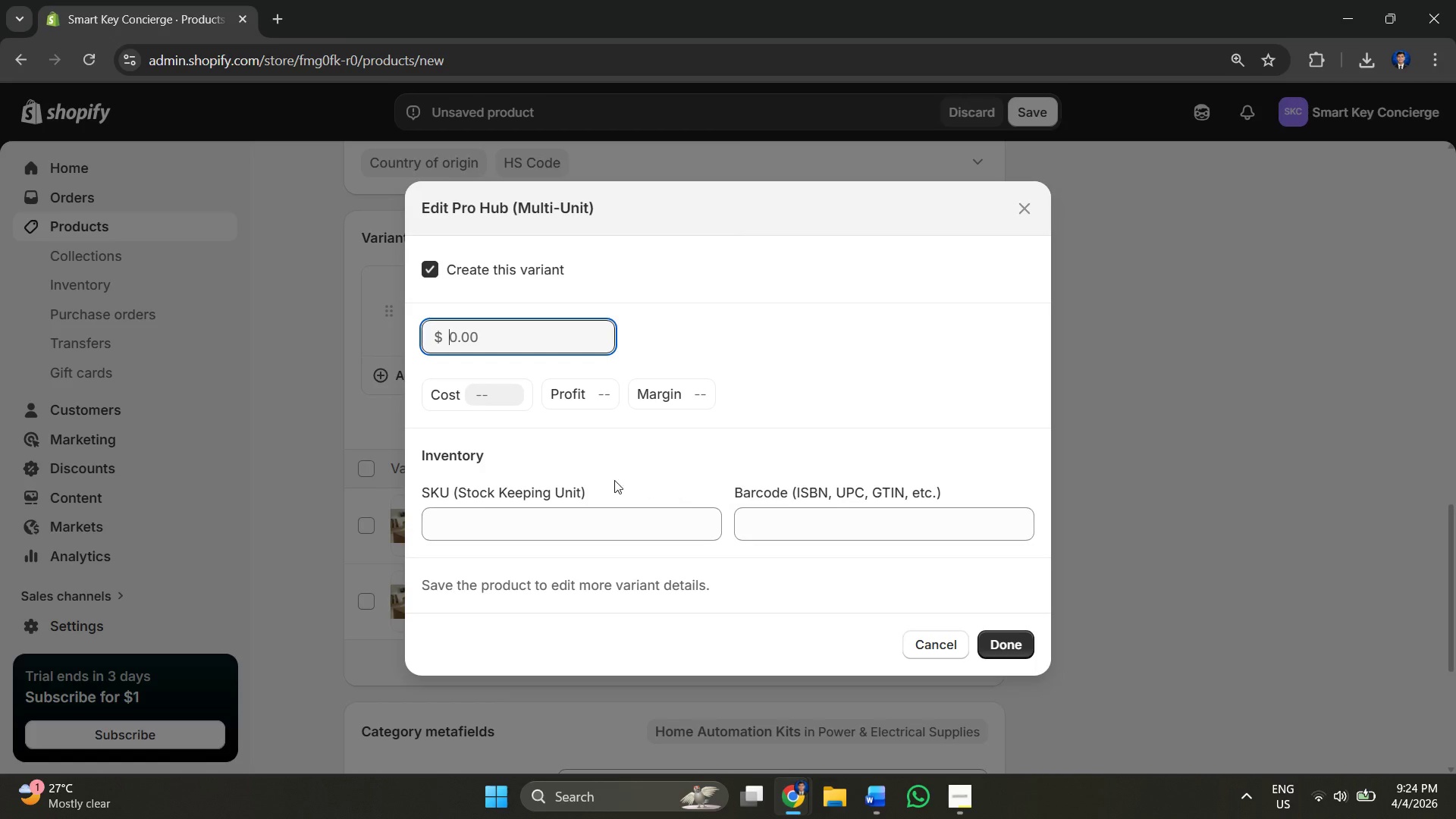 
key(Control+V)
 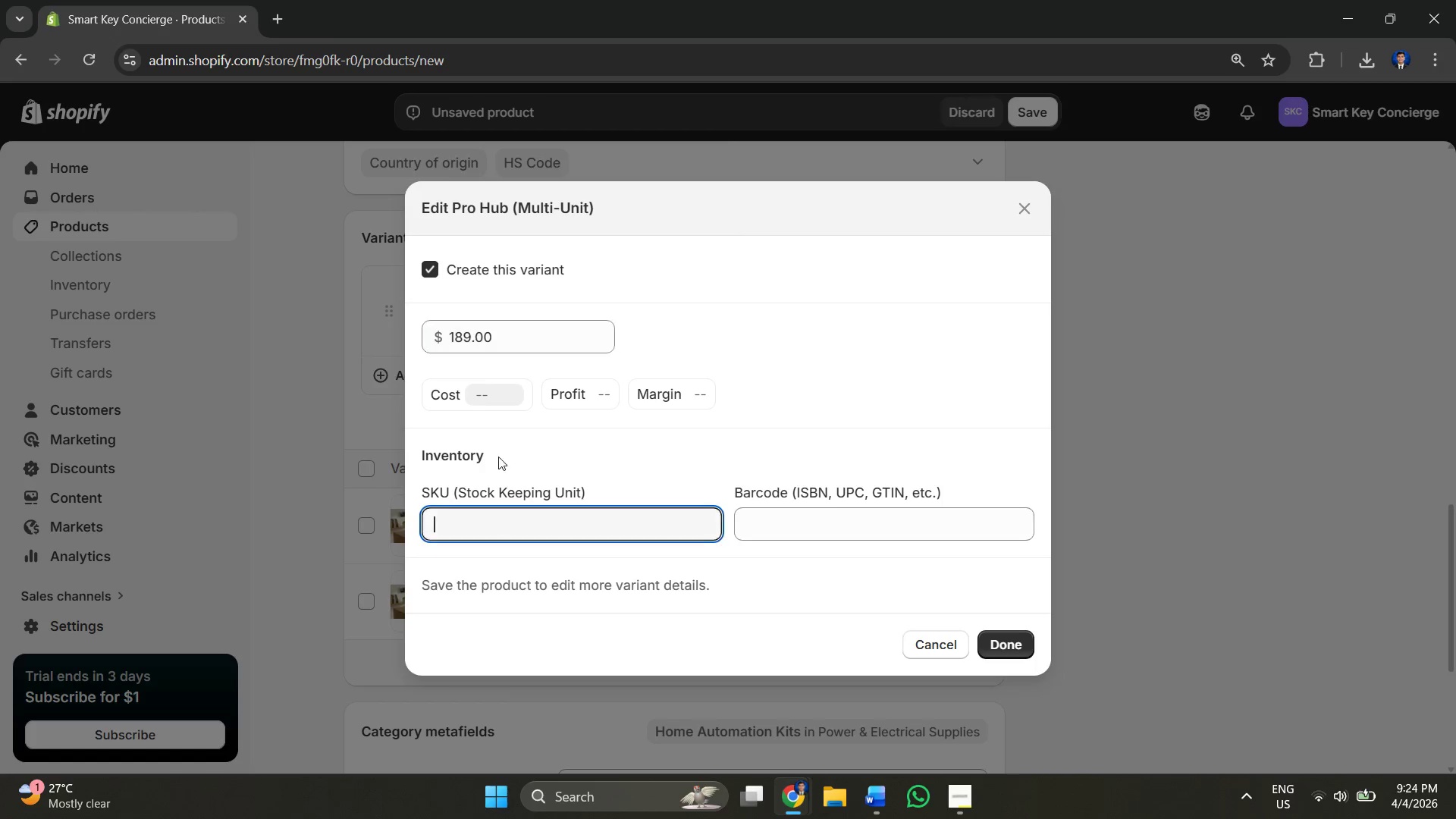 
double_click([486, 395])
 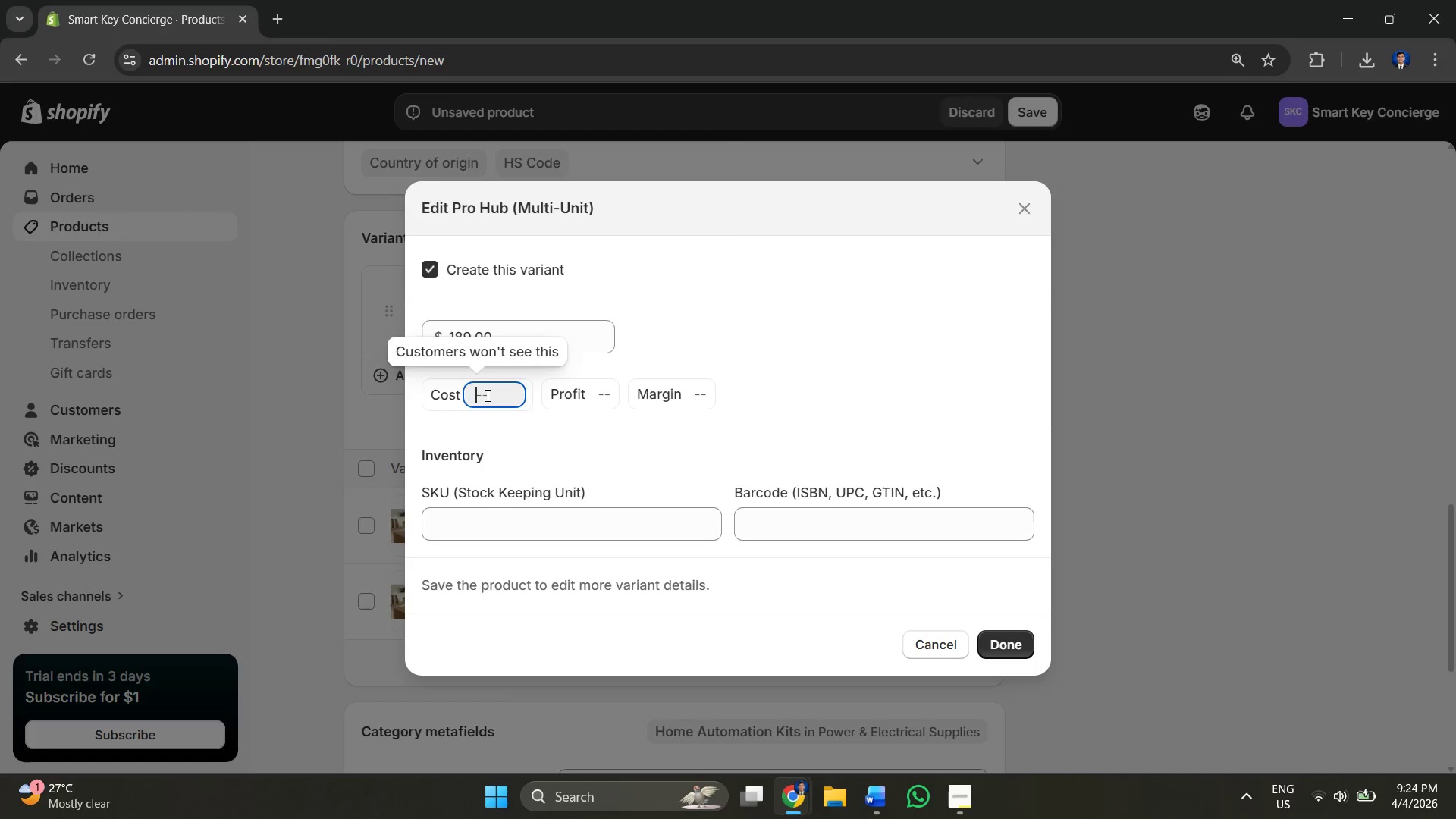 
key(Alt+AltLeft)
 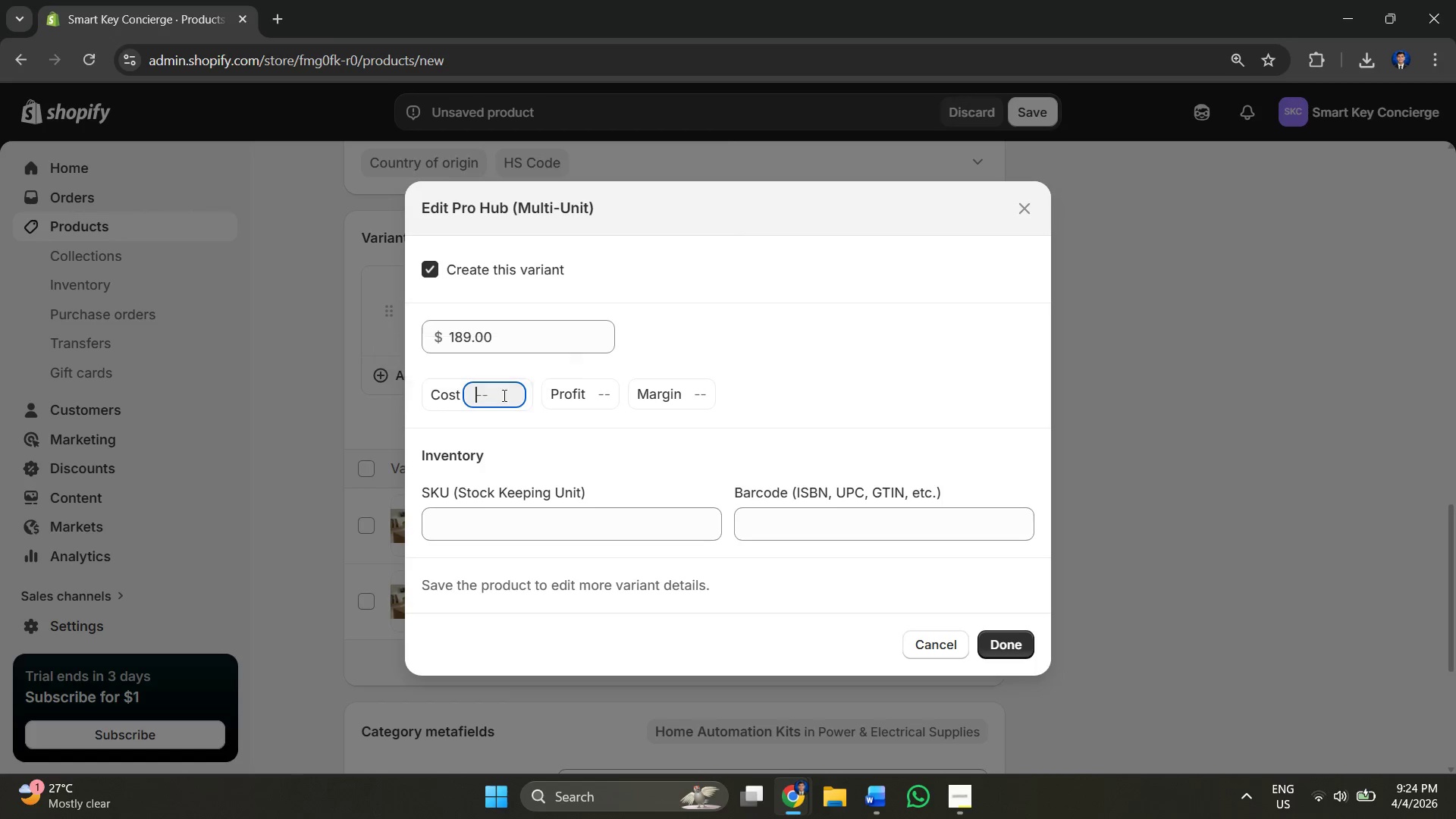 
key(Alt+Tab)
 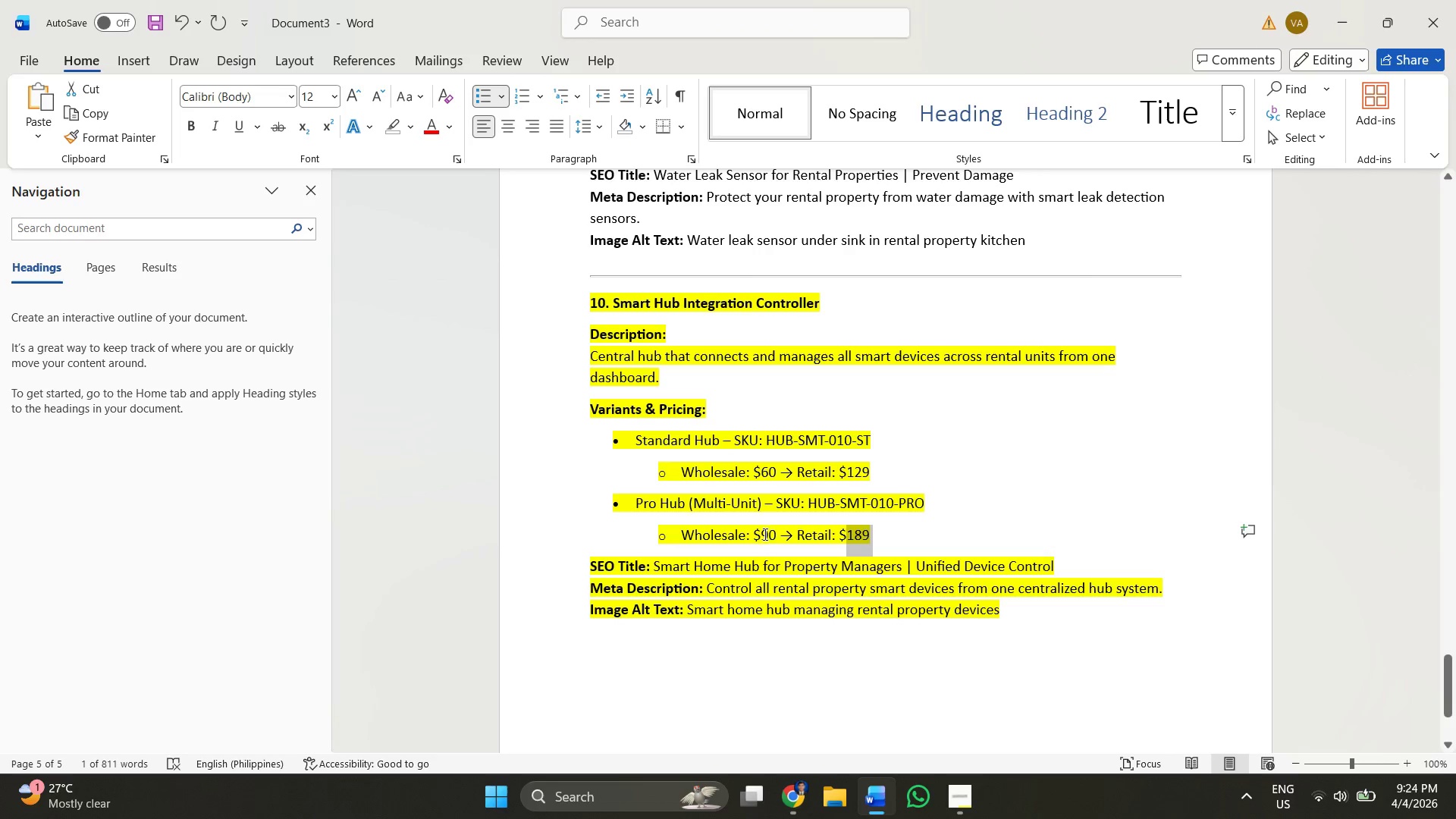 
left_click_drag(start_coordinate=[762, 534], to_coordinate=[774, 536])
 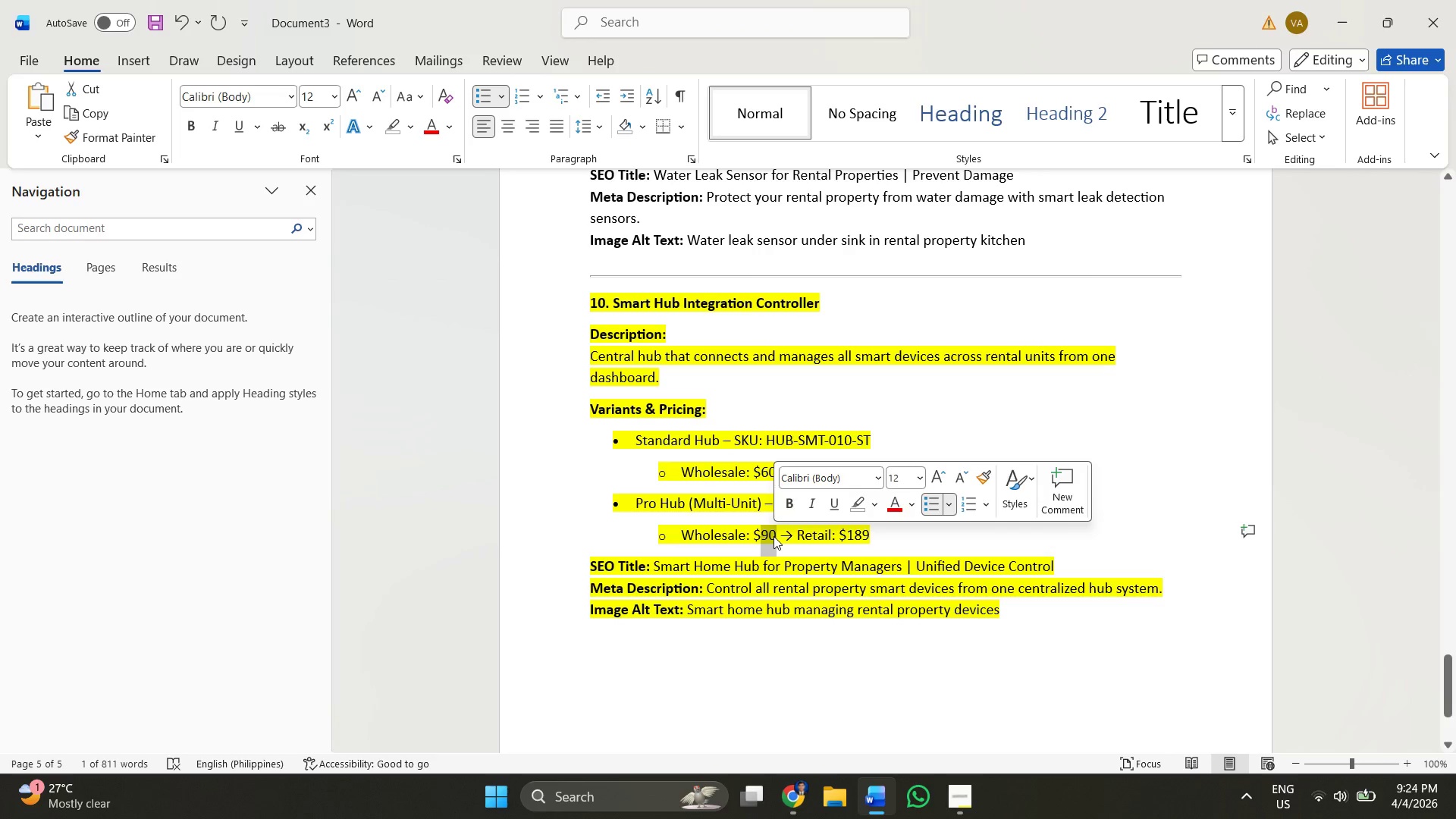 
key(Control+ControlLeft)
 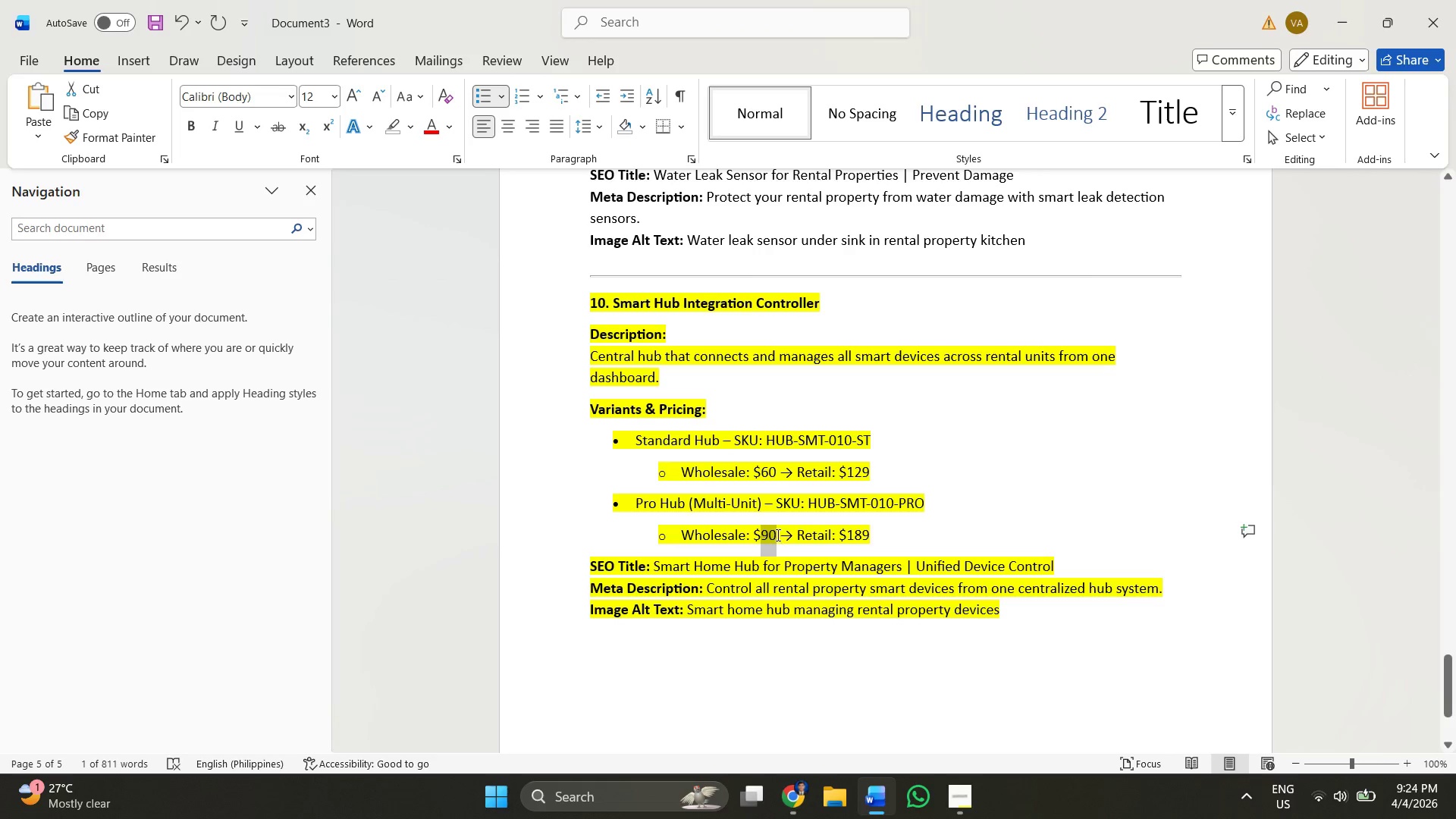 
key(Control+C)
 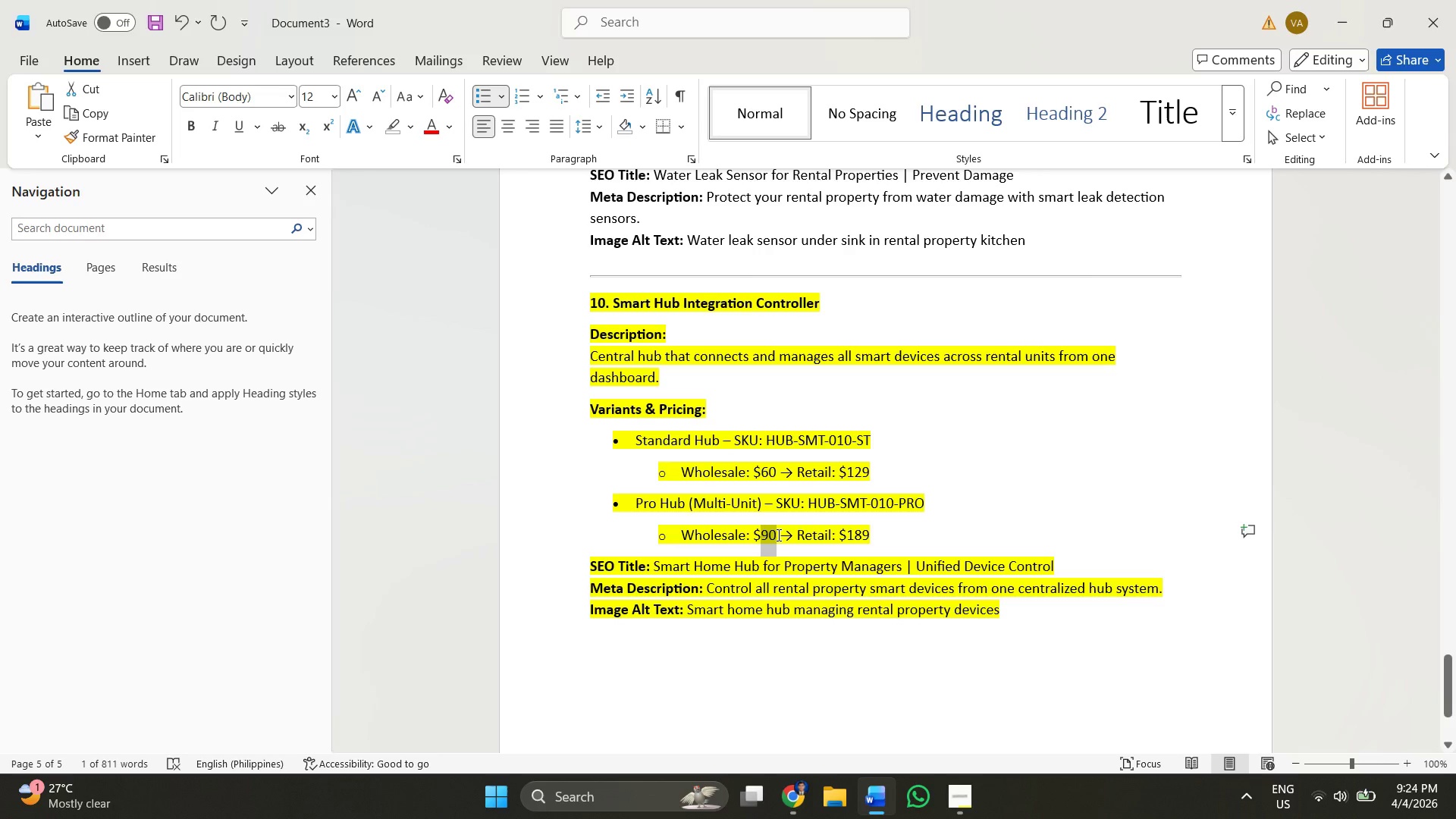 
key(Alt+AltLeft)
 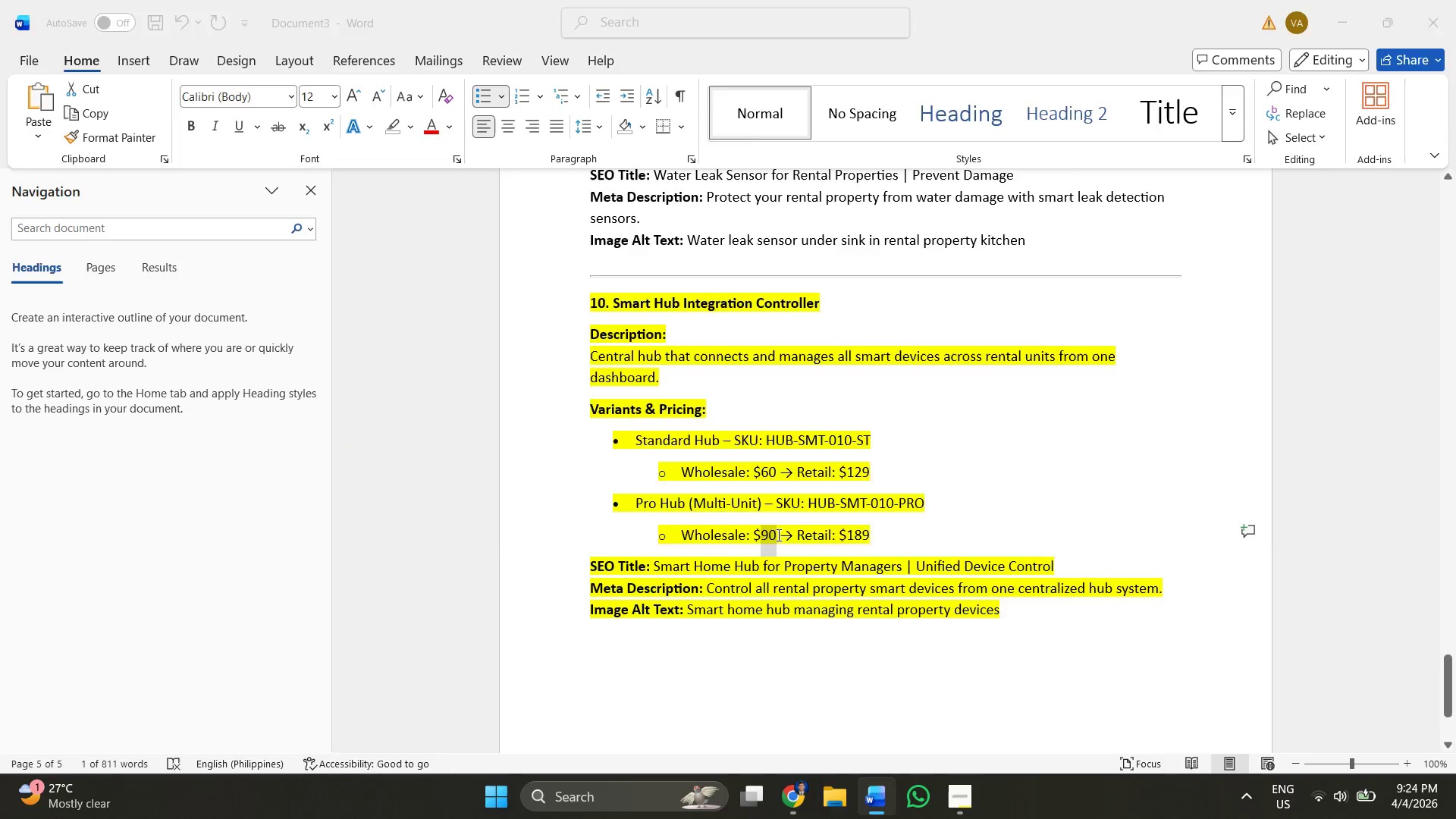 
key(Alt+Tab)
 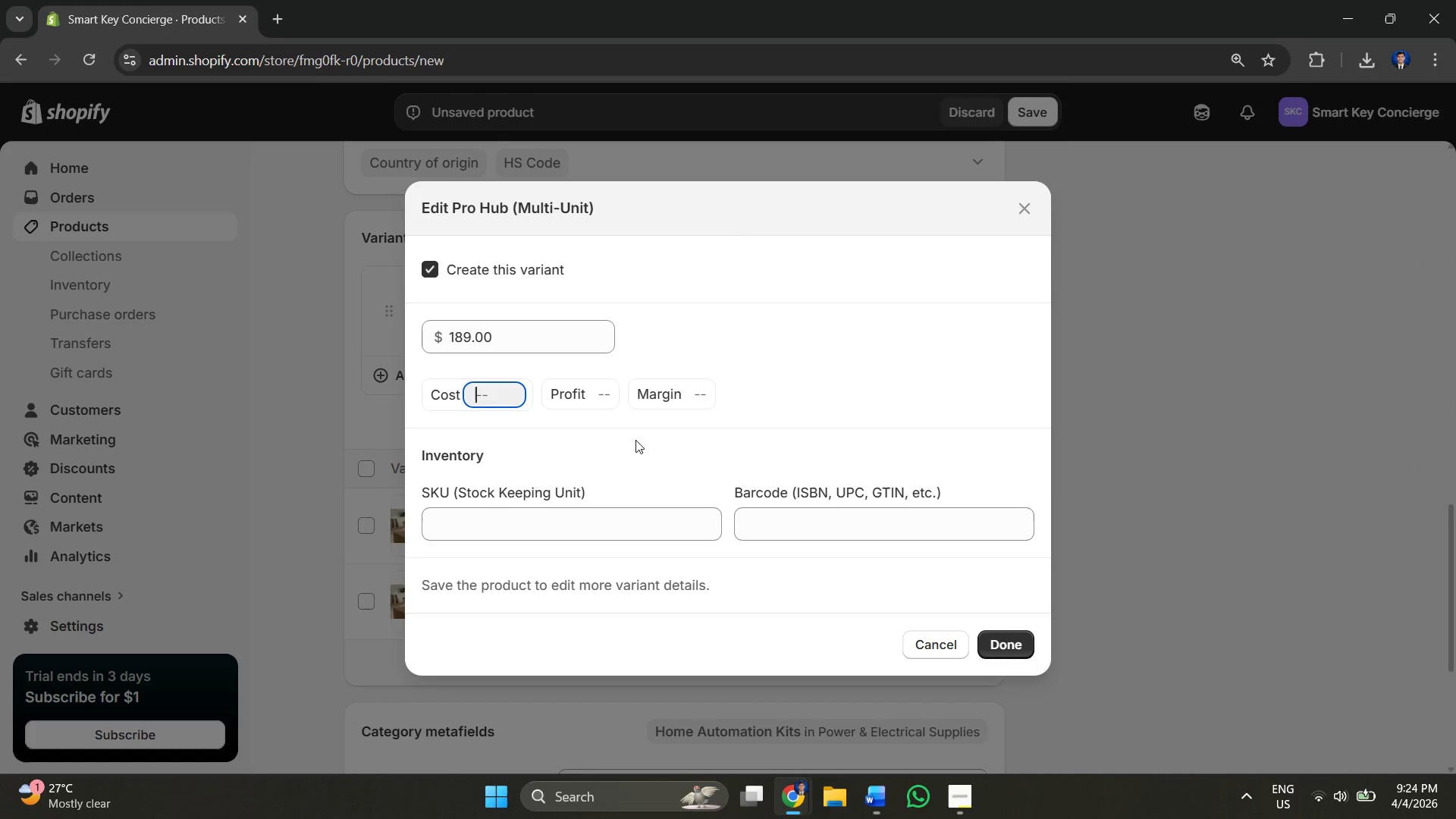 
key(Control+V)
 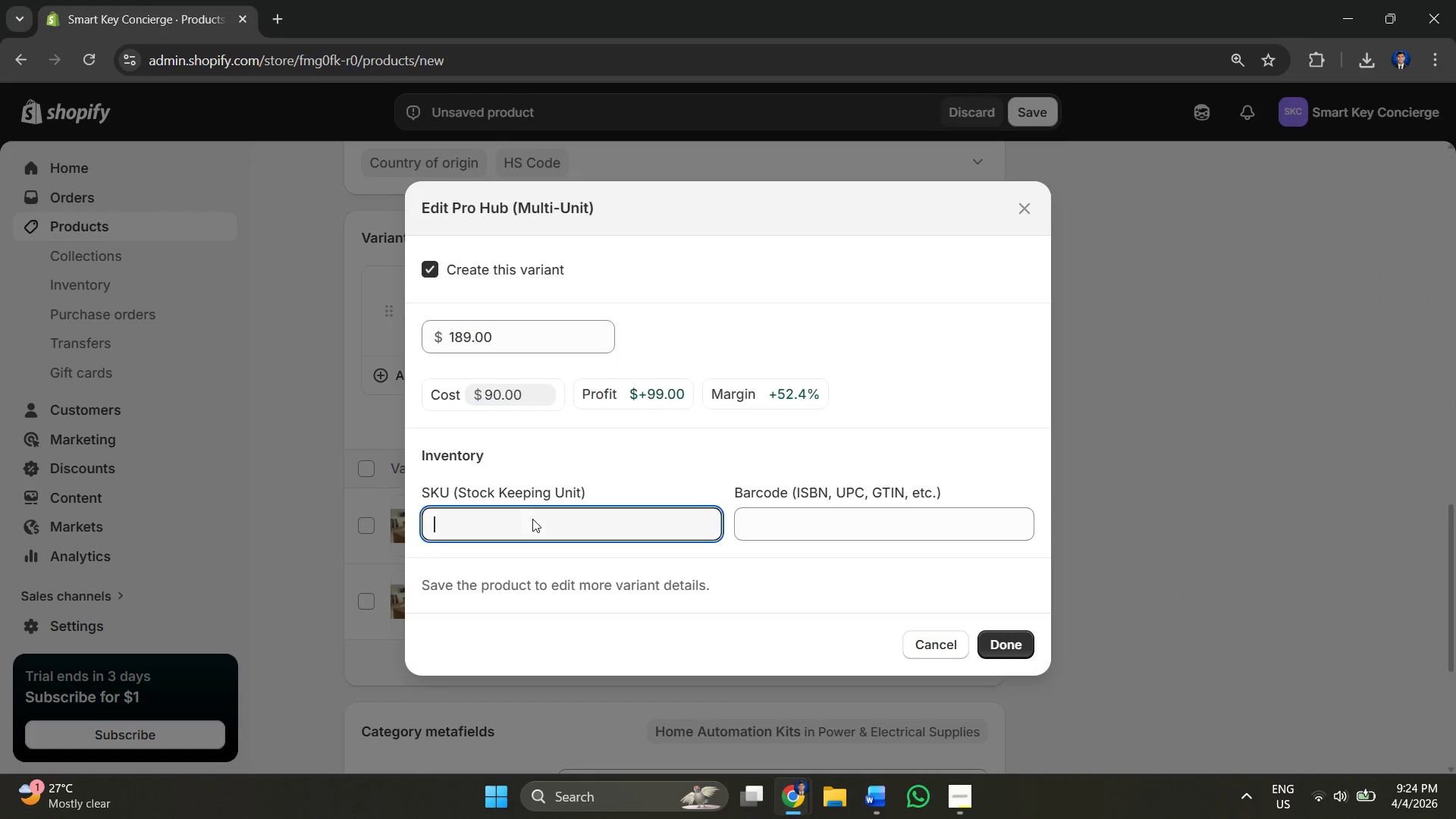 
key(Alt+AltLeft)
 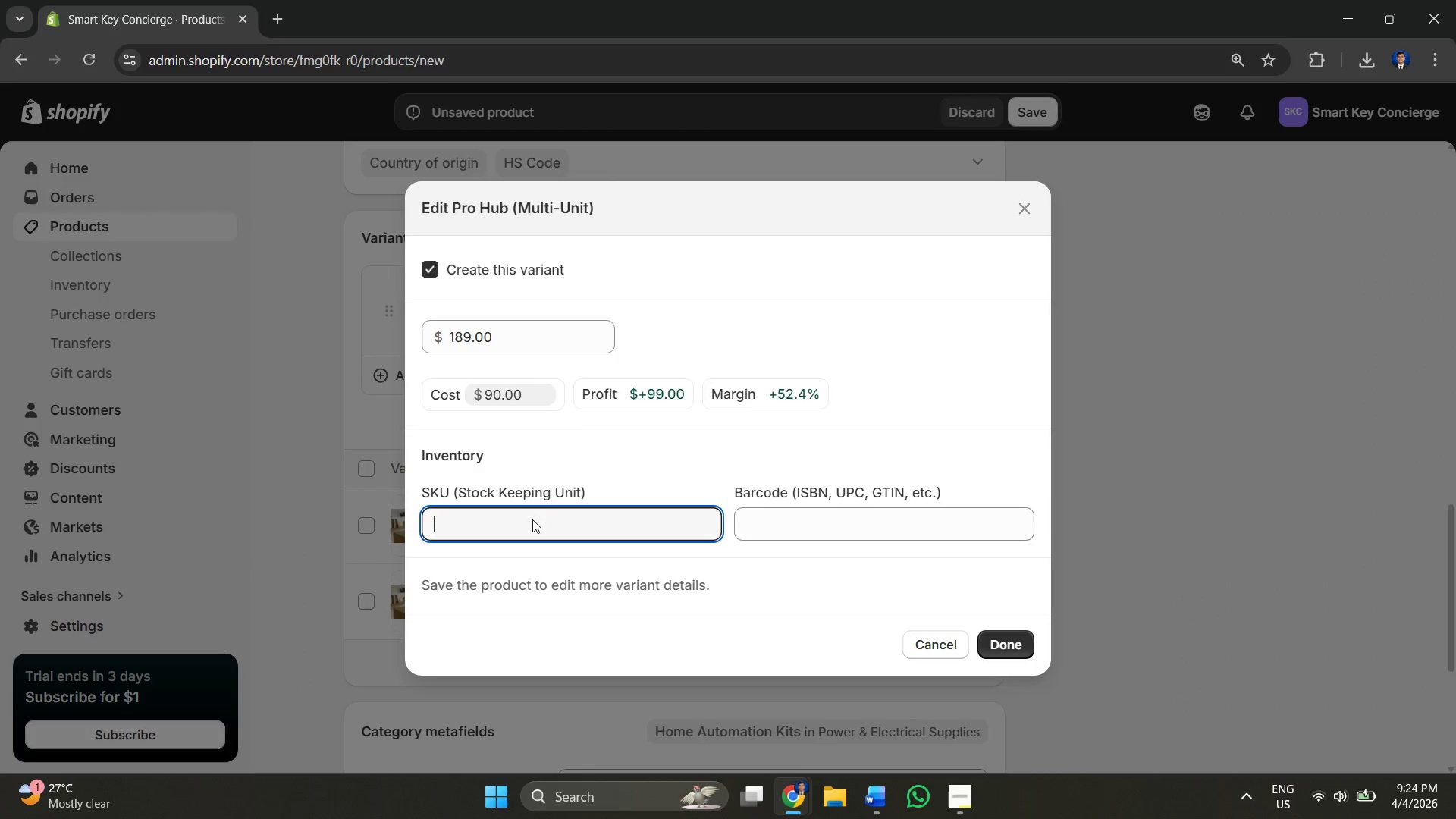 
key(Alt+Tab)
 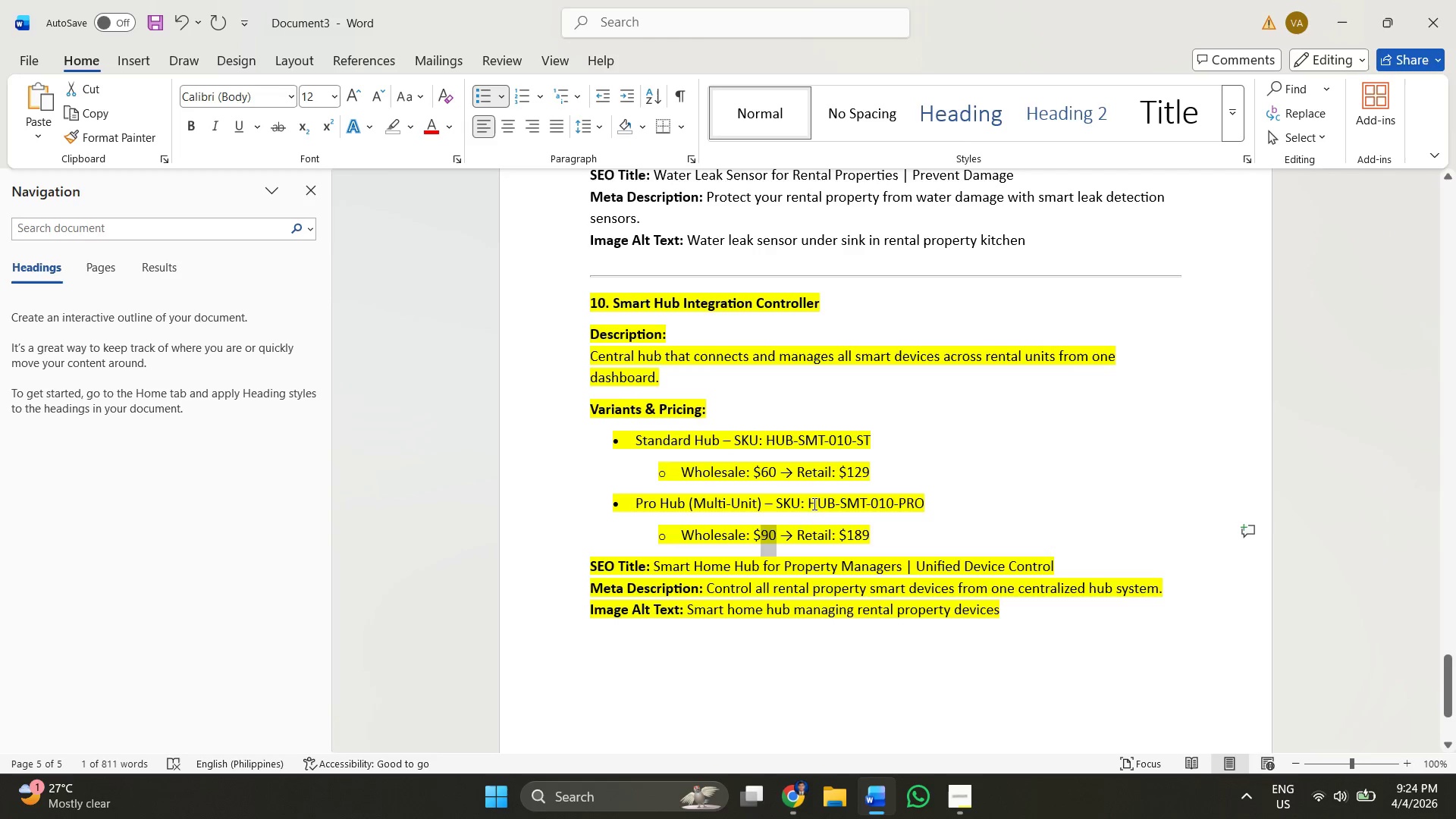 
left_click_drag(start_coordinate=[808, 504], to_coordinate=[927, 505])
 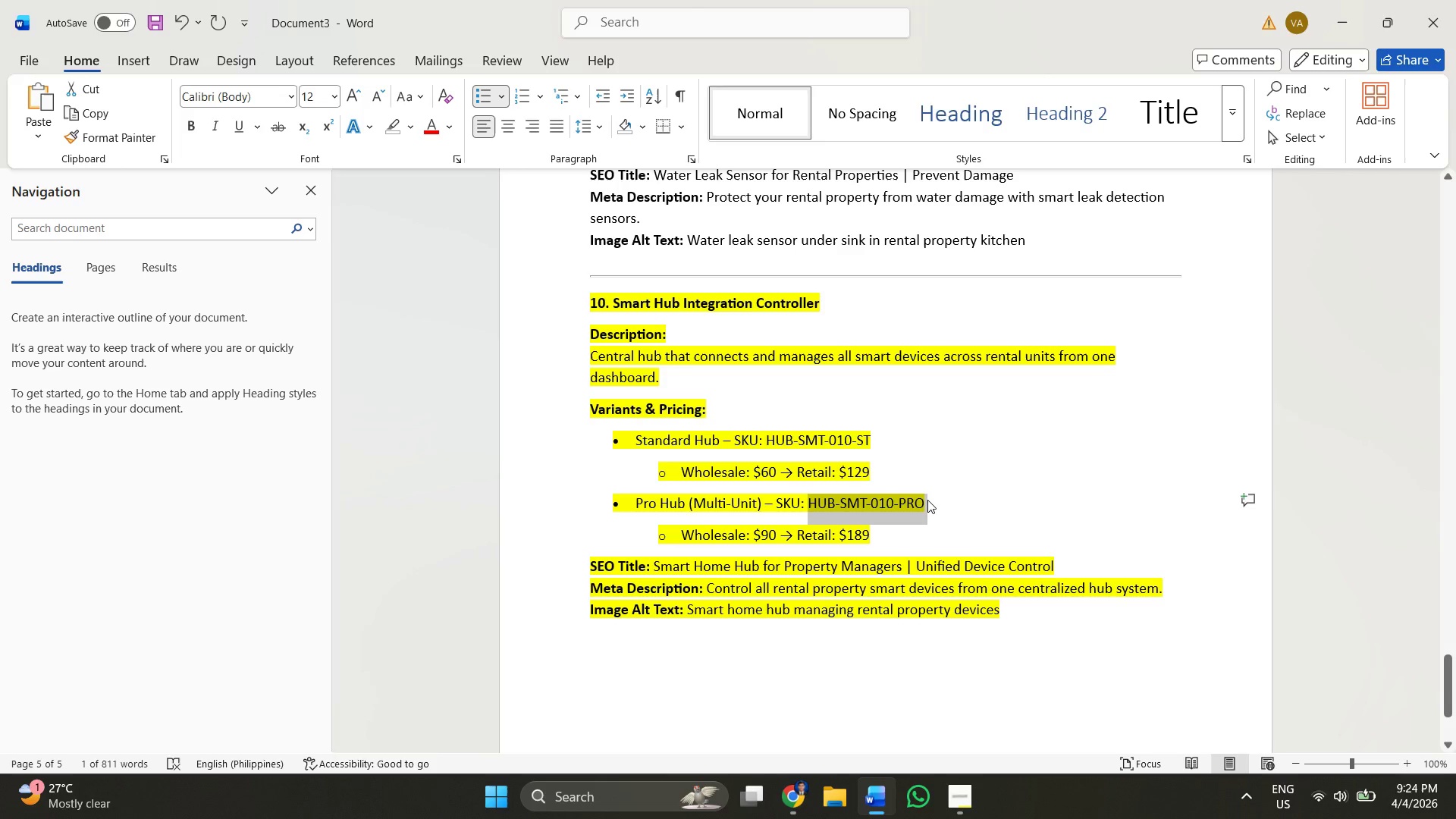 
key(Control+C)
 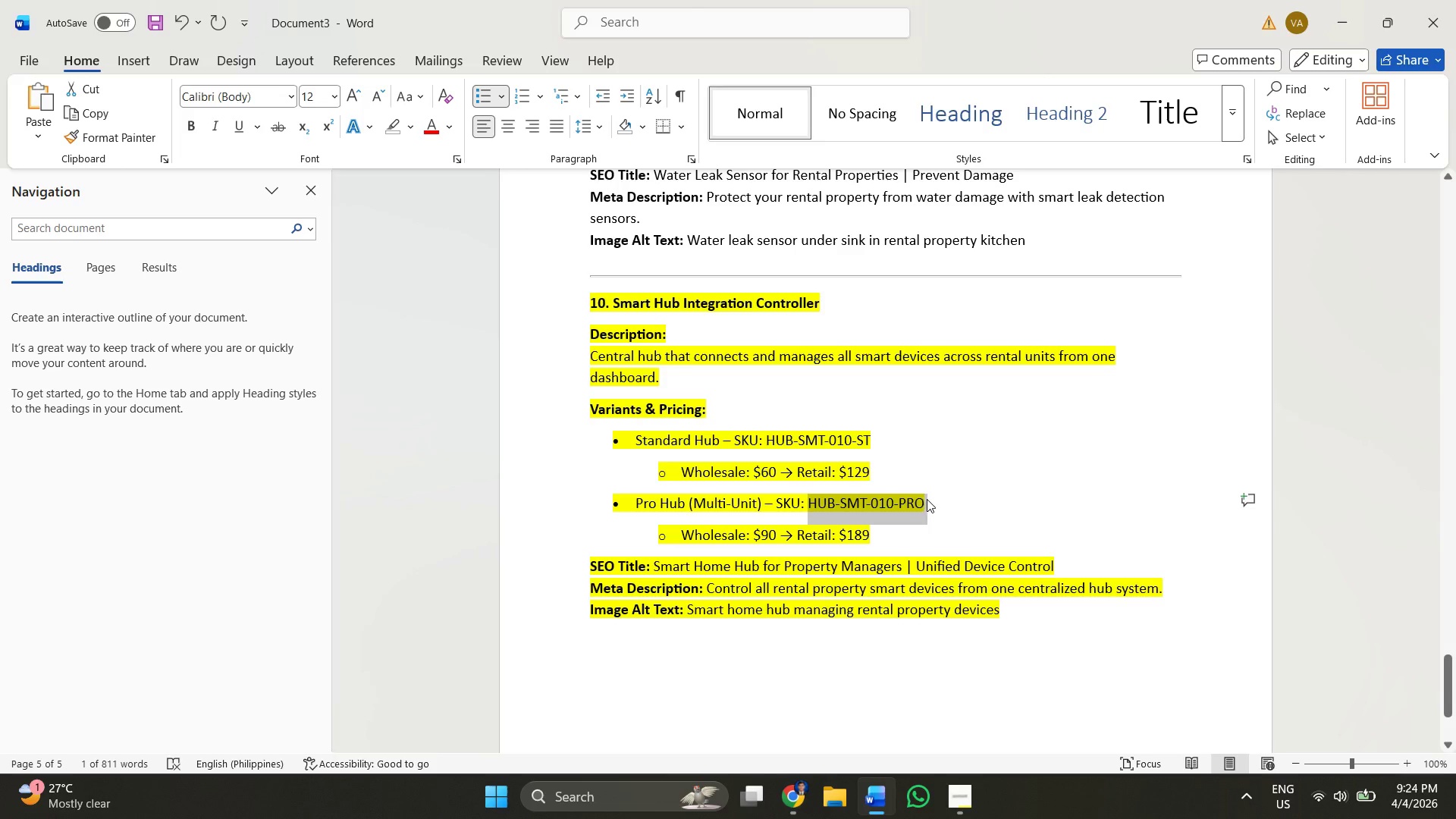 
key(Alt+AltLeft)
 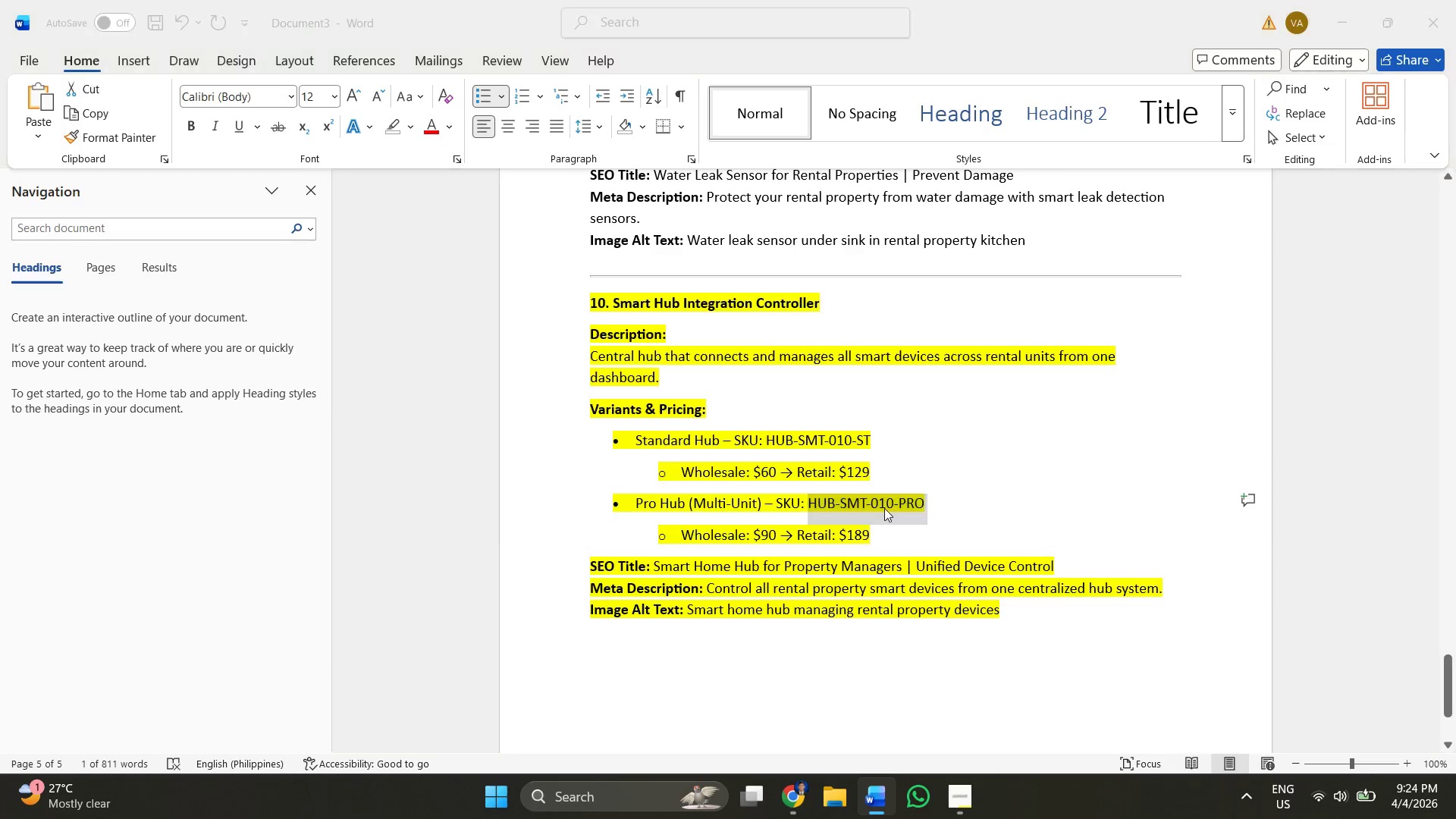 
key(Alt+Tab)
 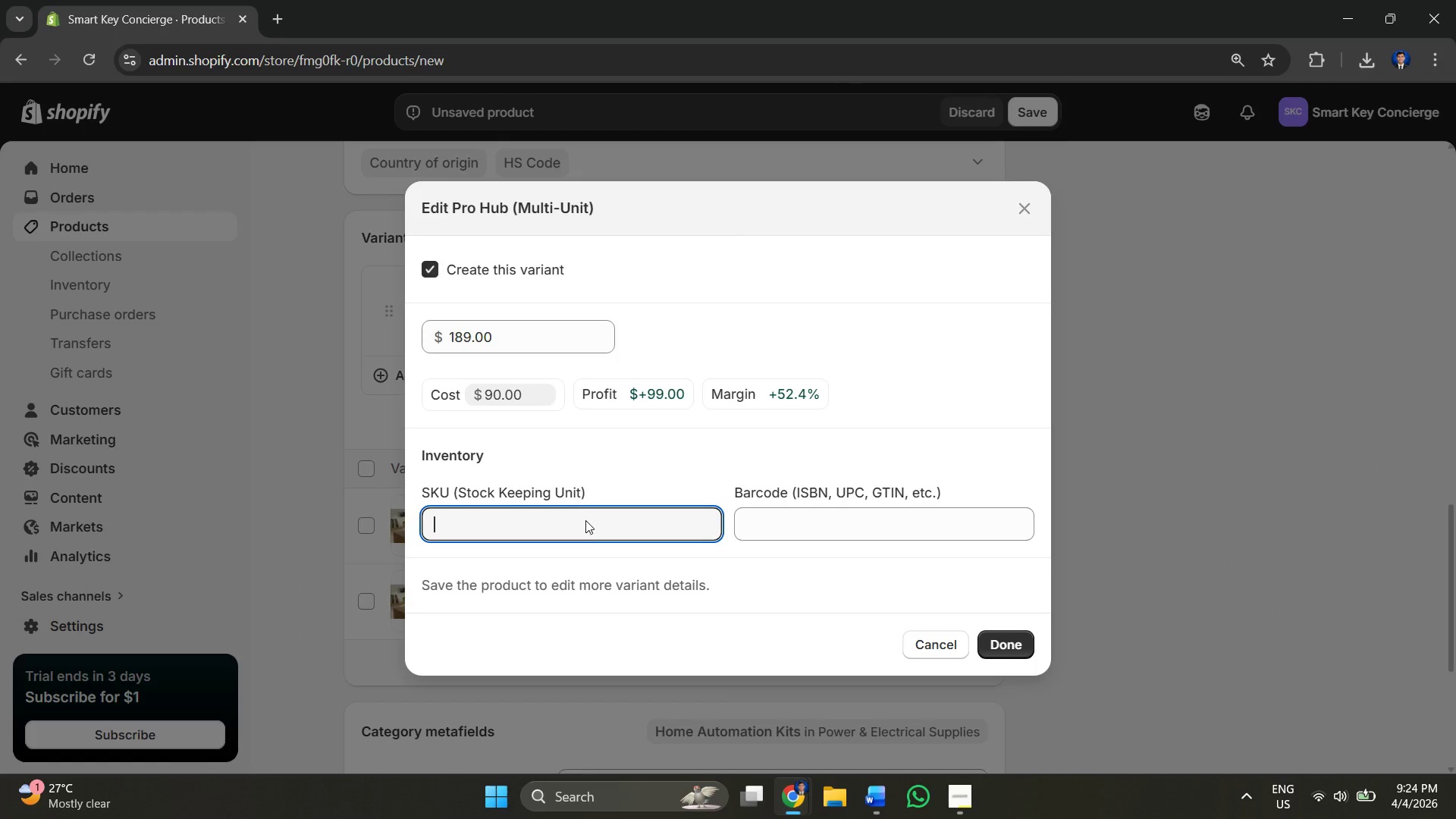 
key(Control+V)
 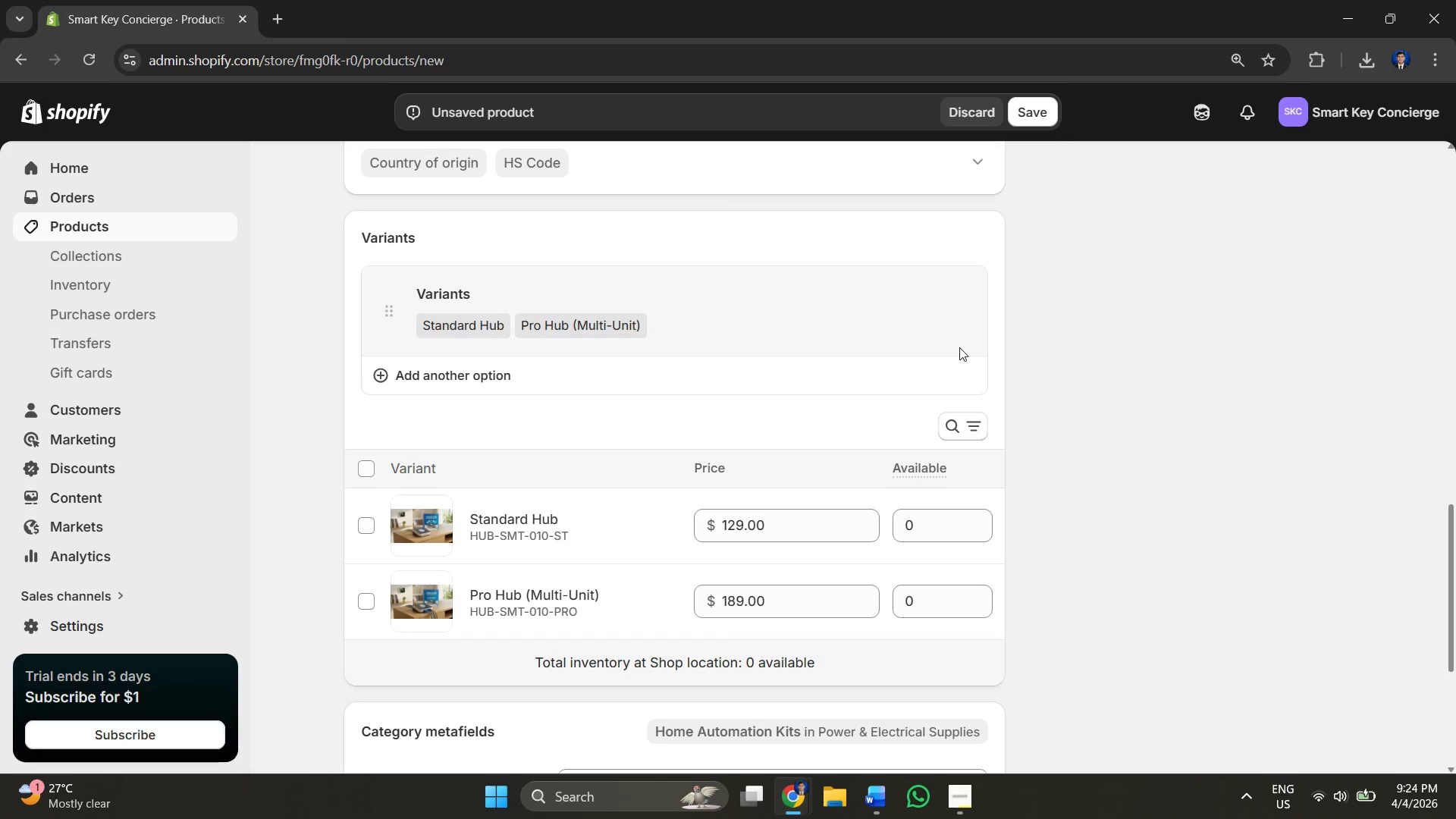 
scroll: coordinate [980, 331], scroll_direction: down, amount: 6.0
 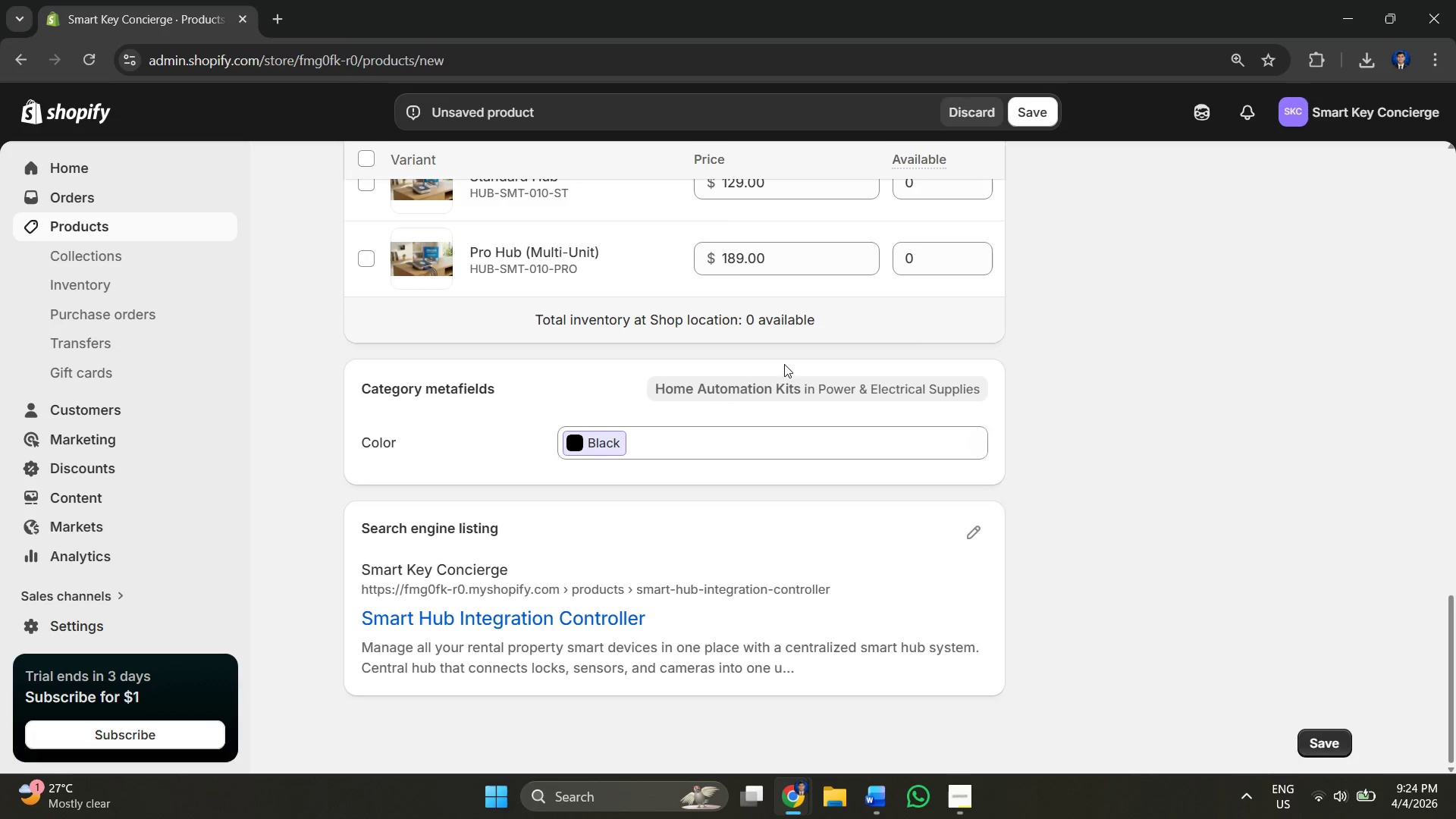 
scroll: coordinate [1038, 374], scroll_direction: up, amount: 6.0
 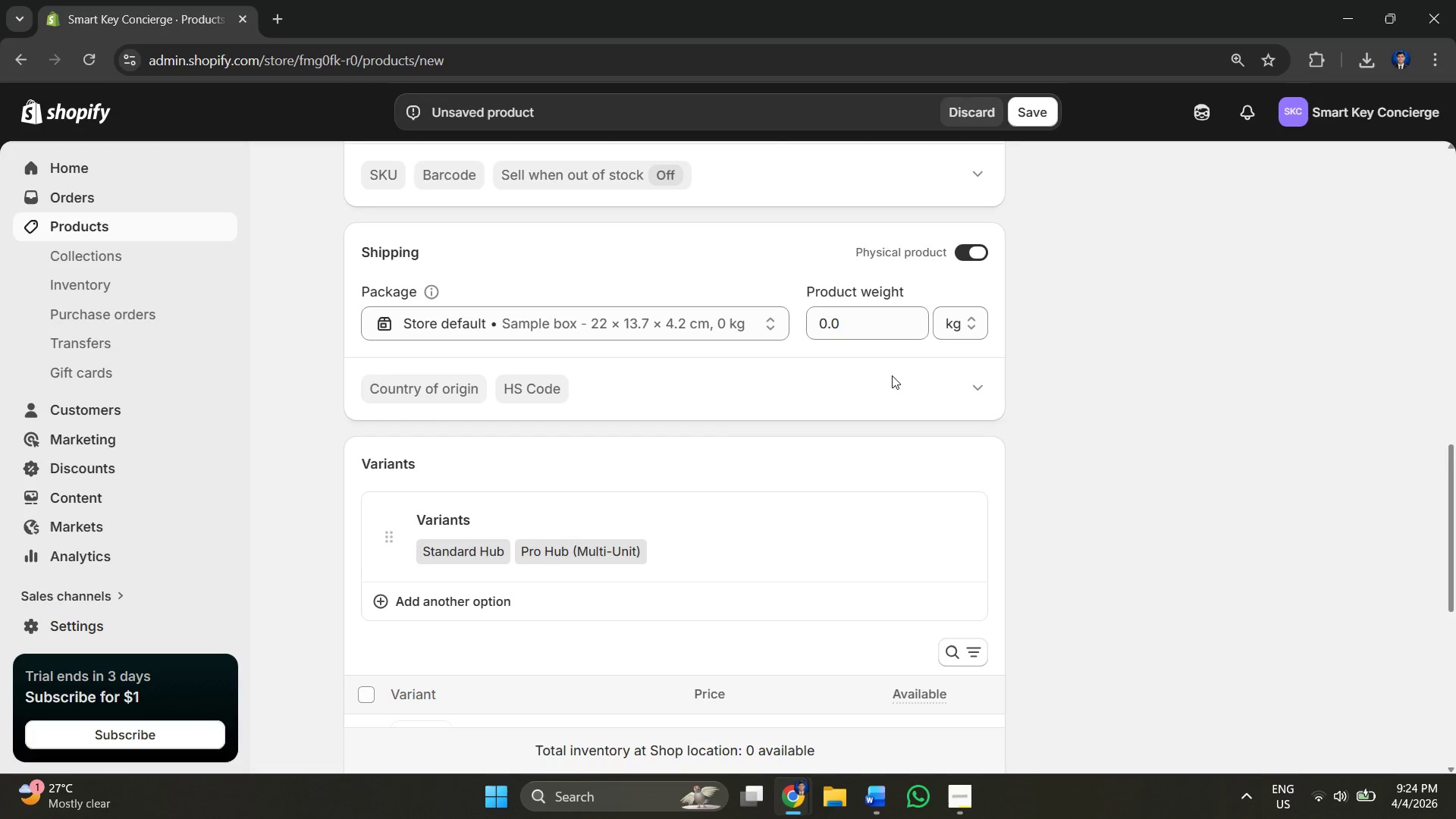 
scroll: coordinate [750, 338], scroll_direction: down, amount: 10.0
 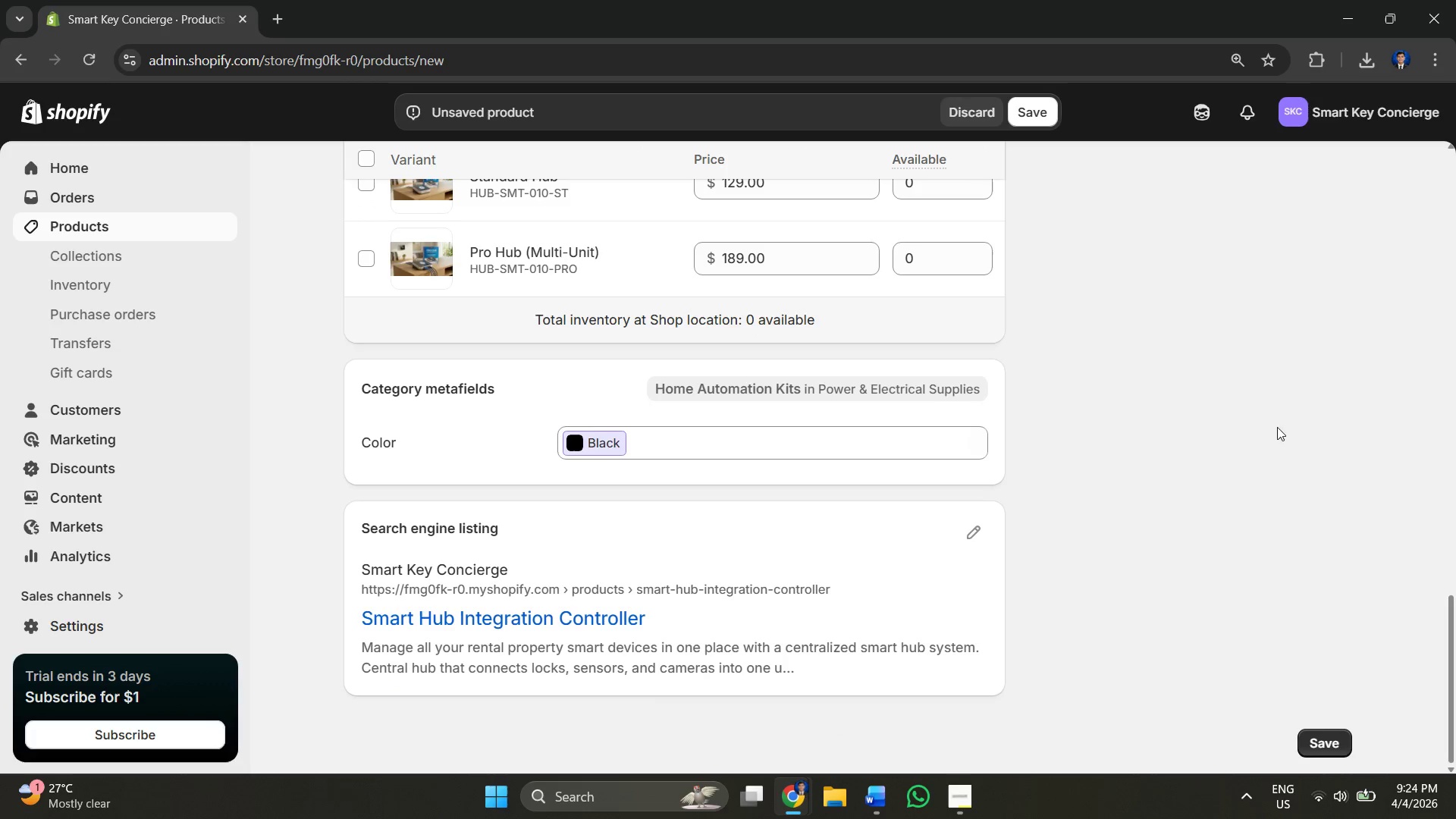 
scroll: coordinate [1043, 386], scroll_direction: up, amount: 10.0
 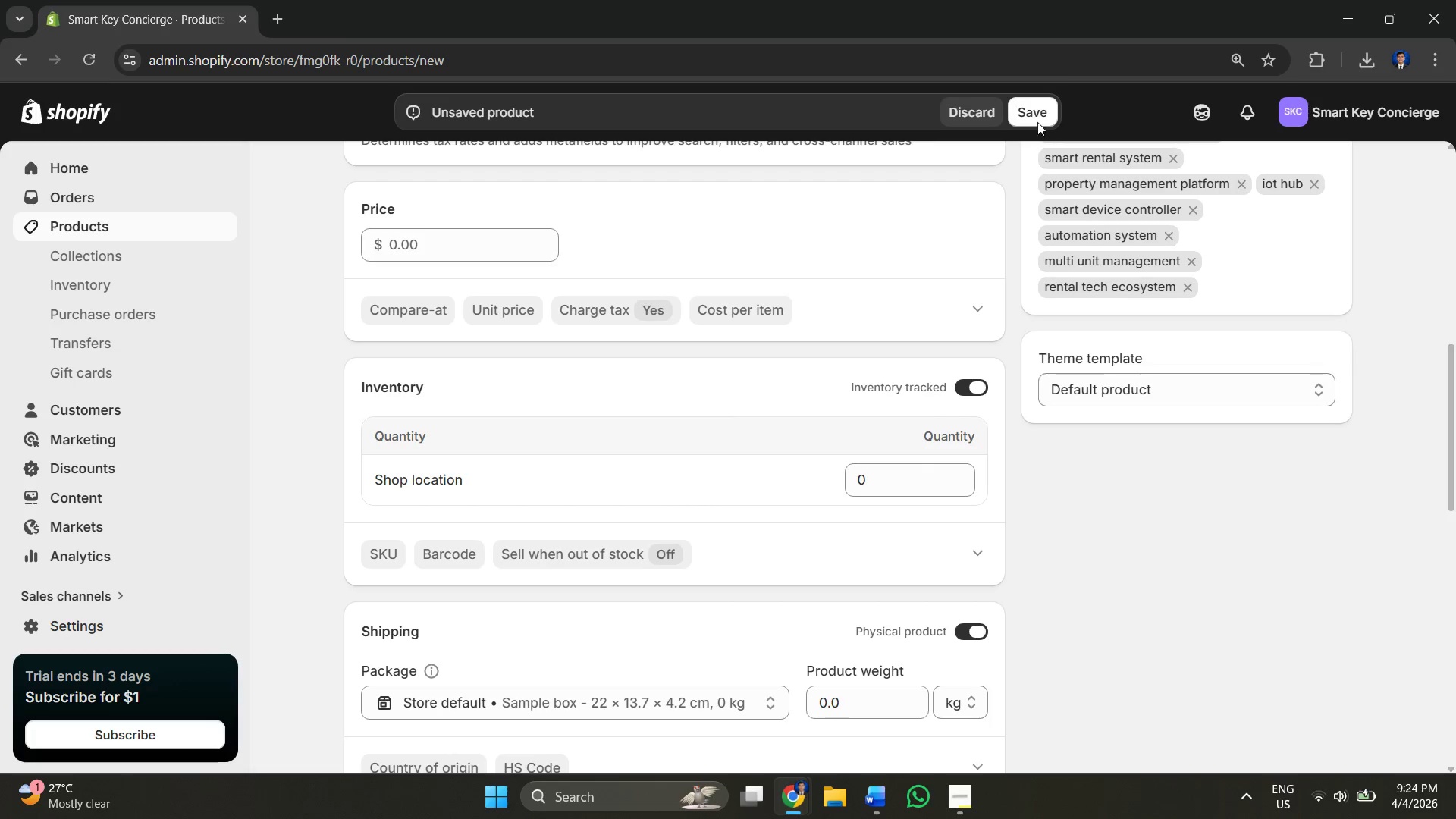 
left_click([1038, 106])
 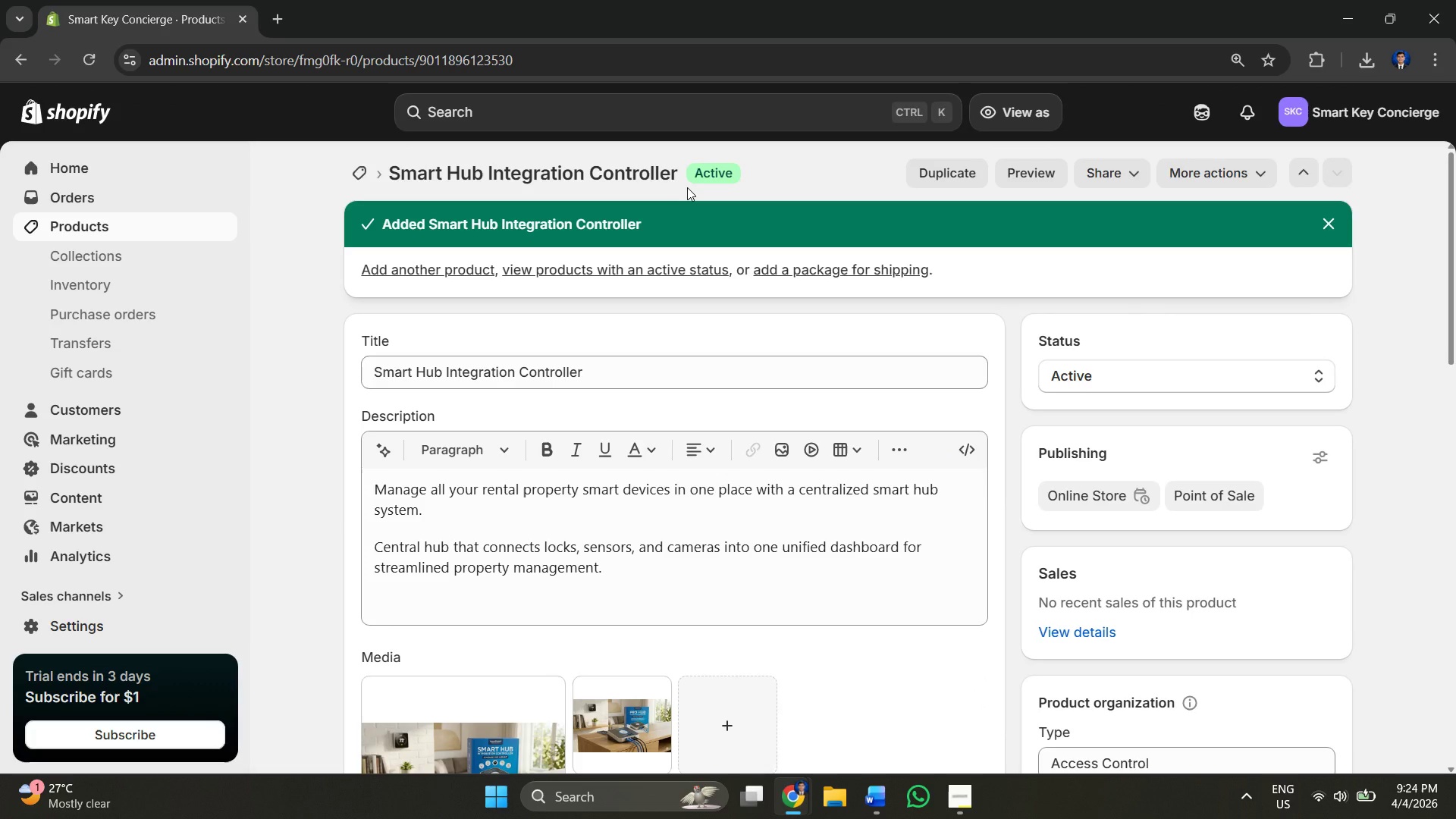 
wait(13.48)
 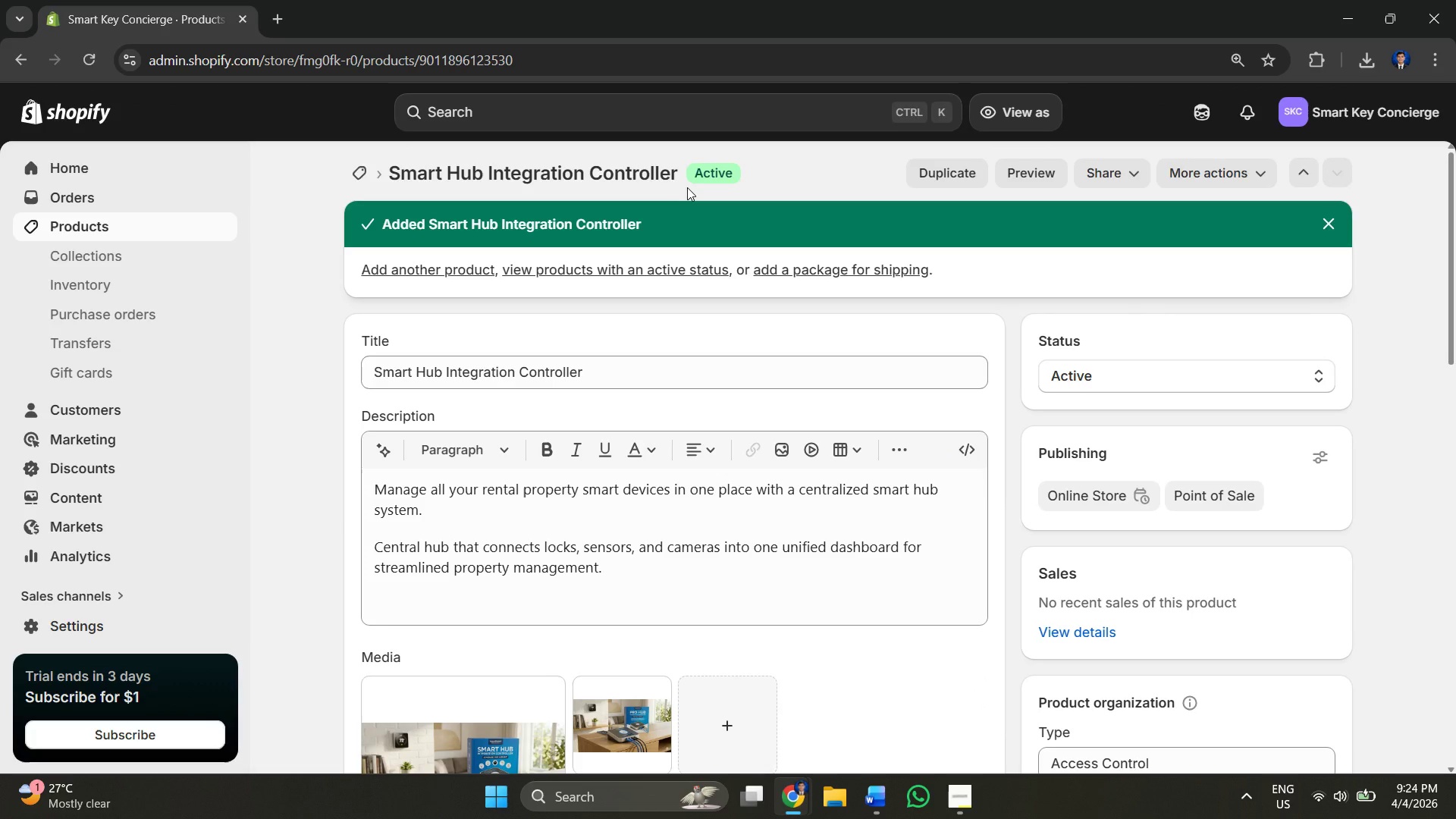 
left_click([95, 221])
 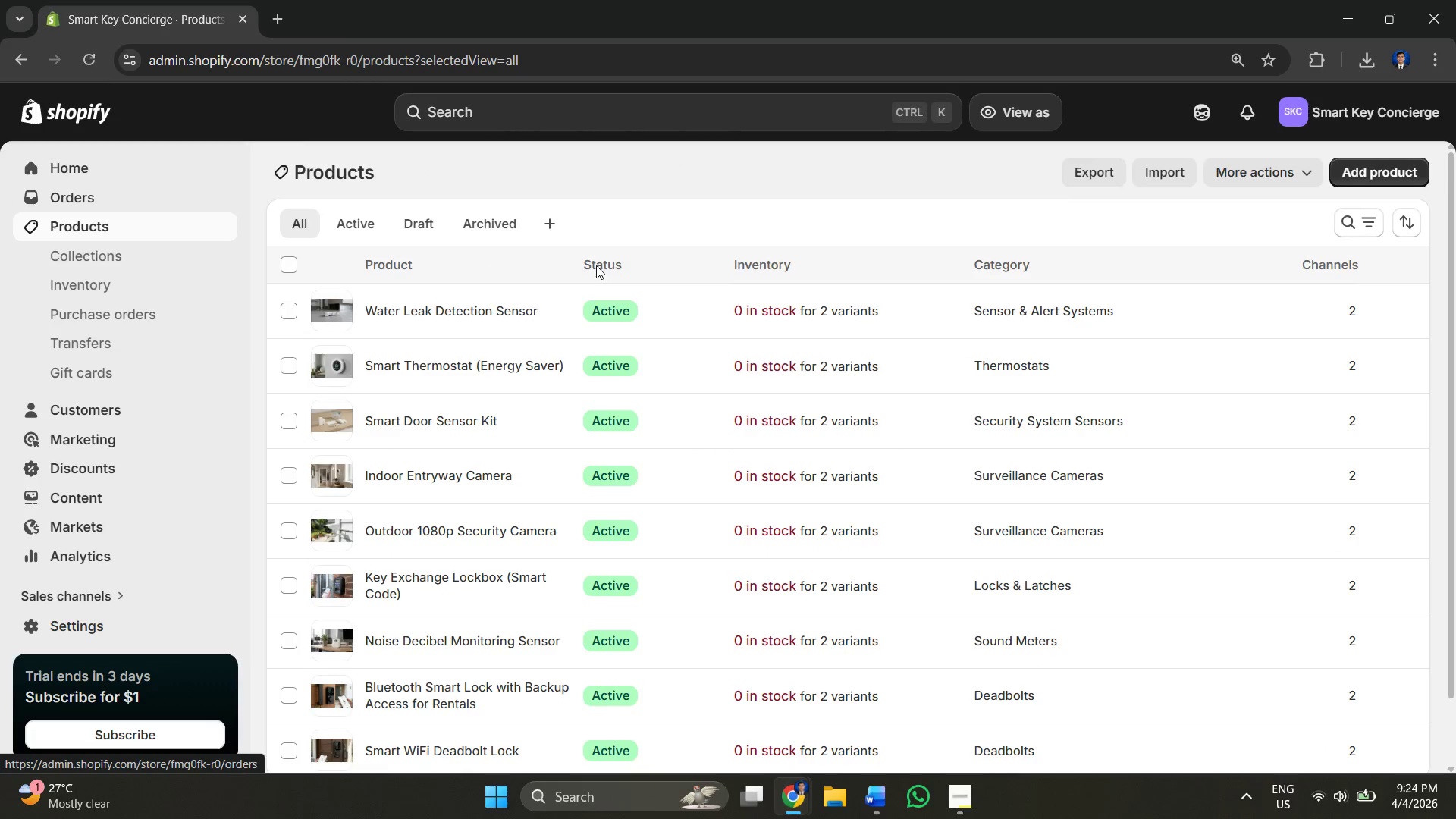 
key(Alt+AltLeft)
 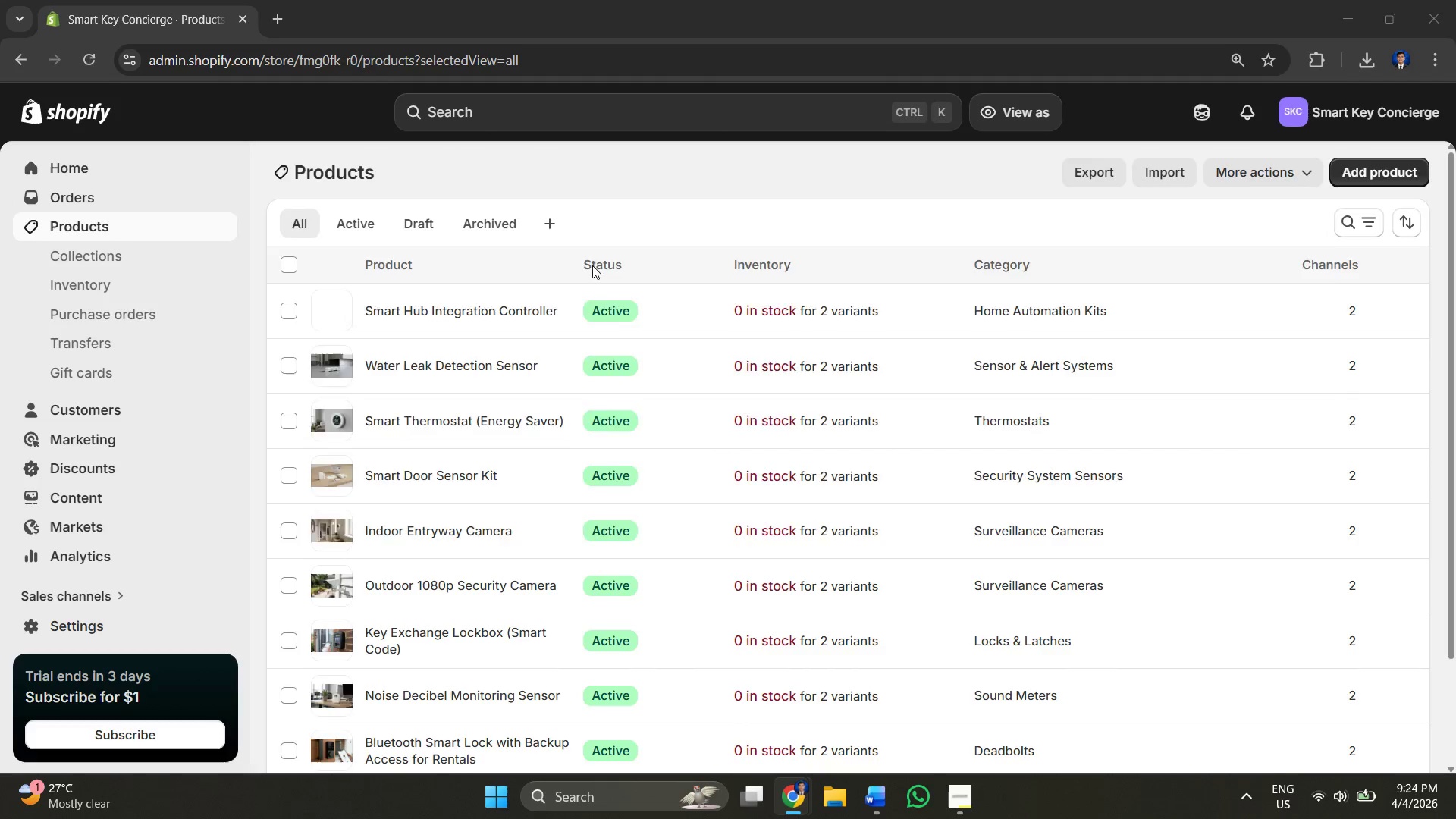 
key(Alt+Tab)
 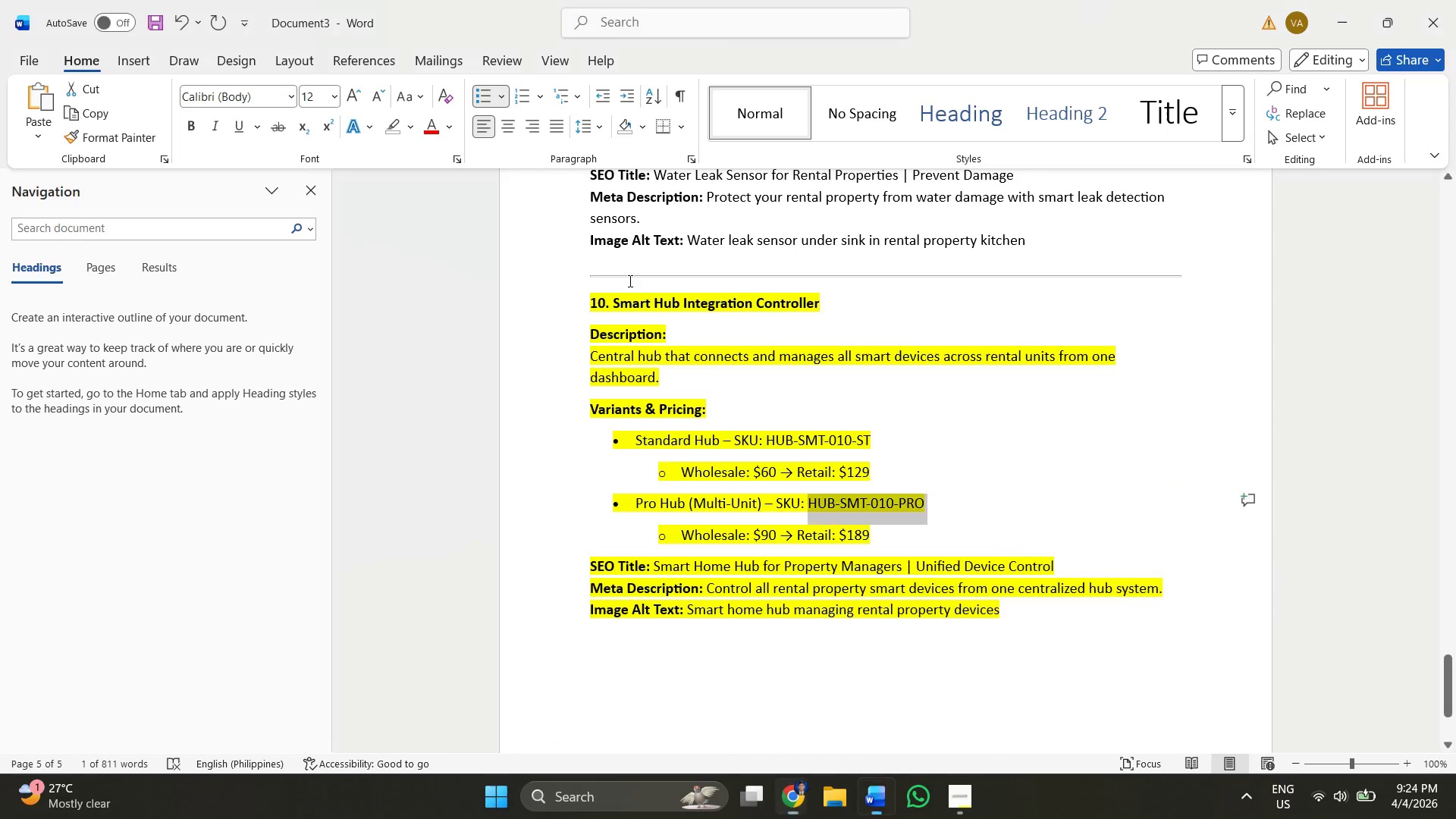 
key(Alt+Tab)
 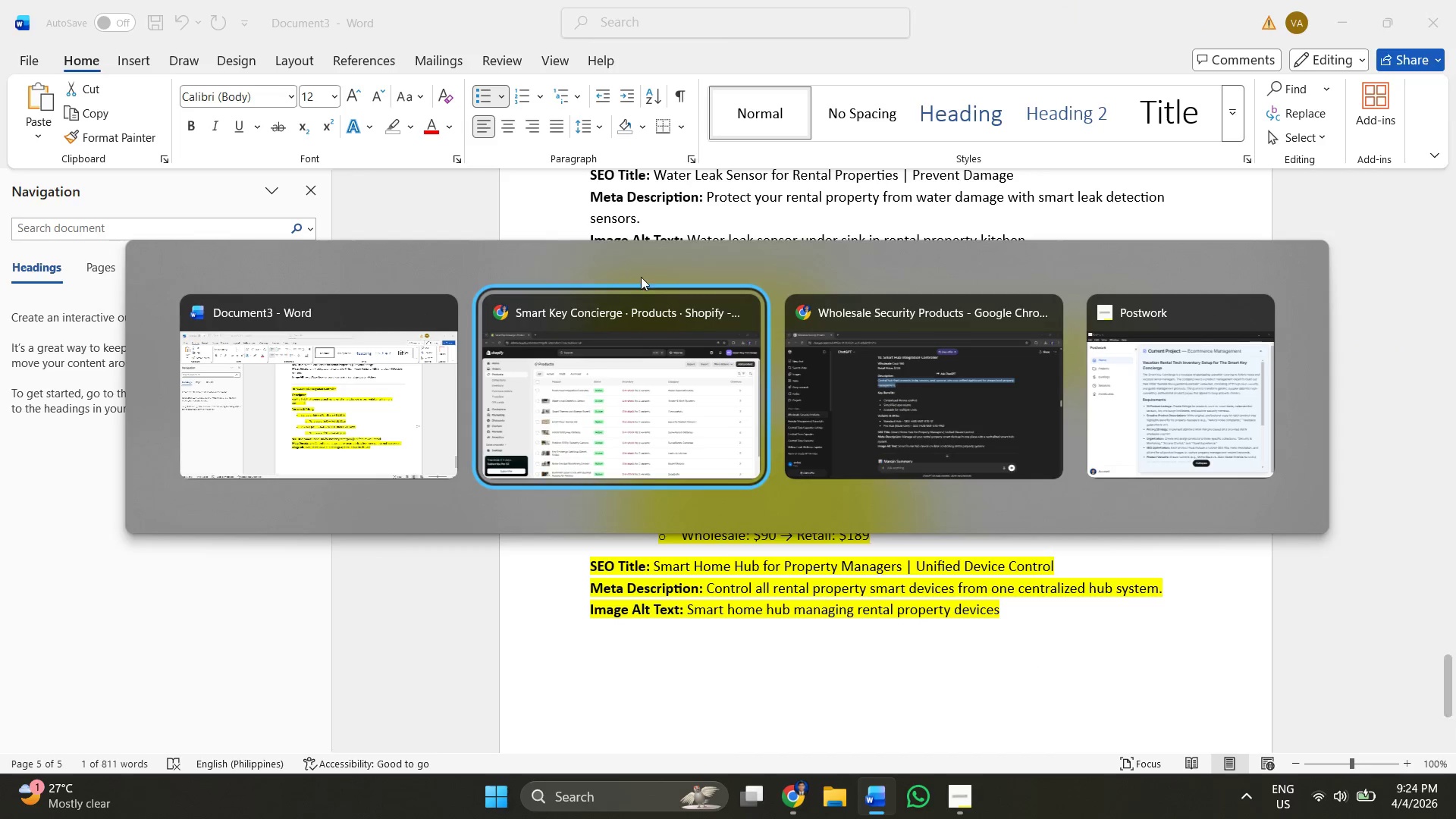 
key(Alt+Tab)
 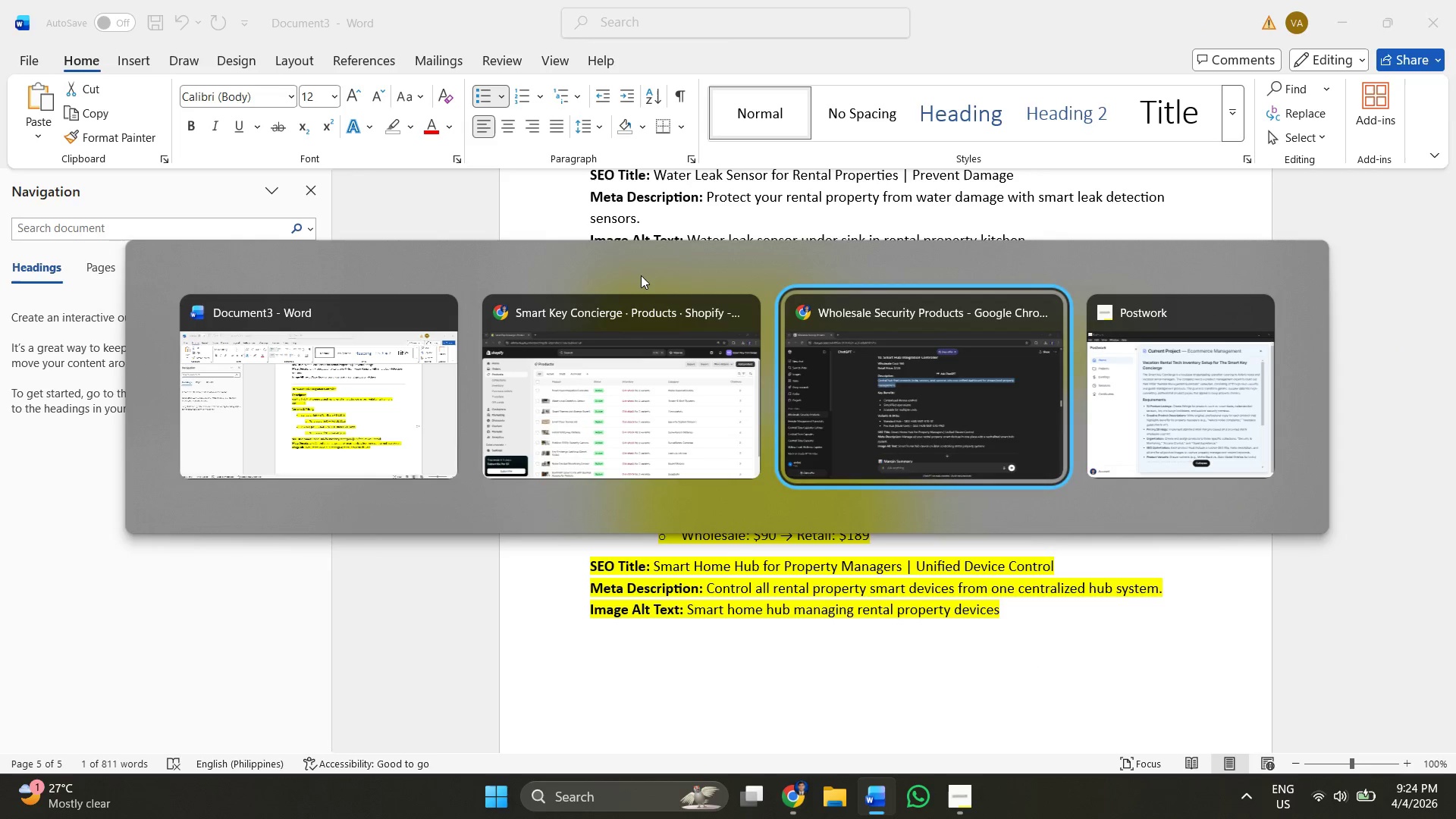 
key(Alt+Tab)
 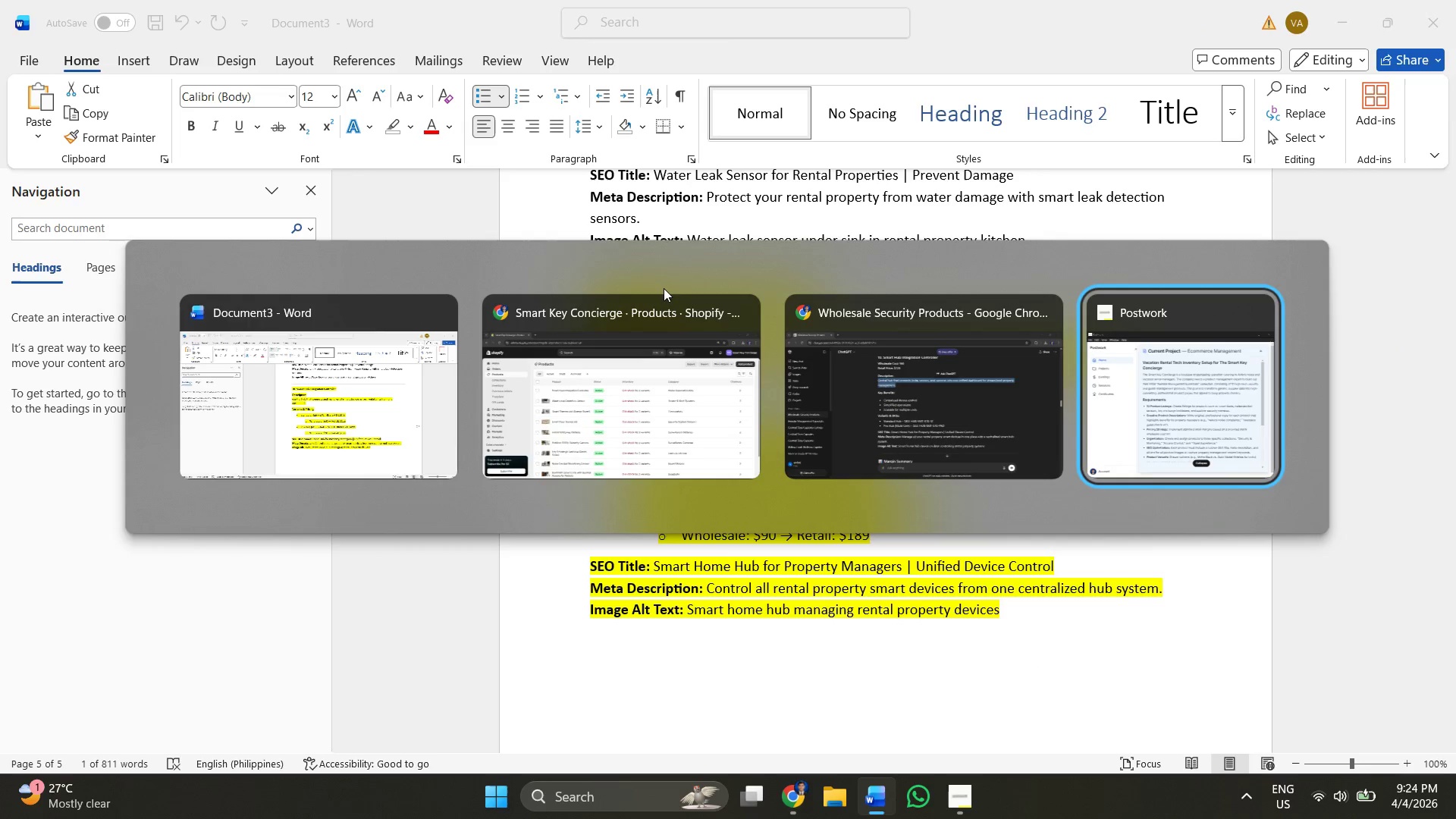 
key(Alt+Tab)
 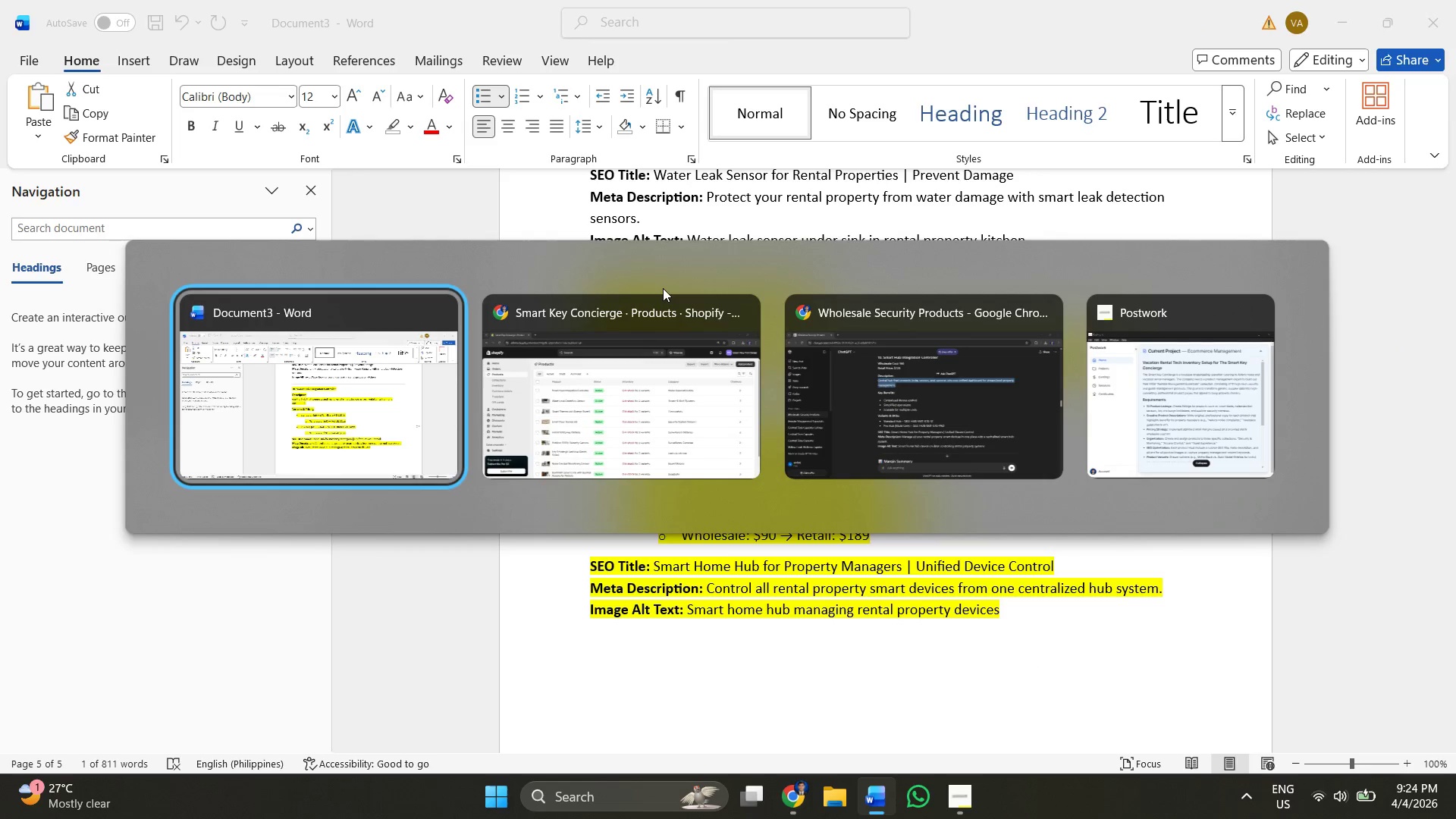 
key(Alt+Tab)
 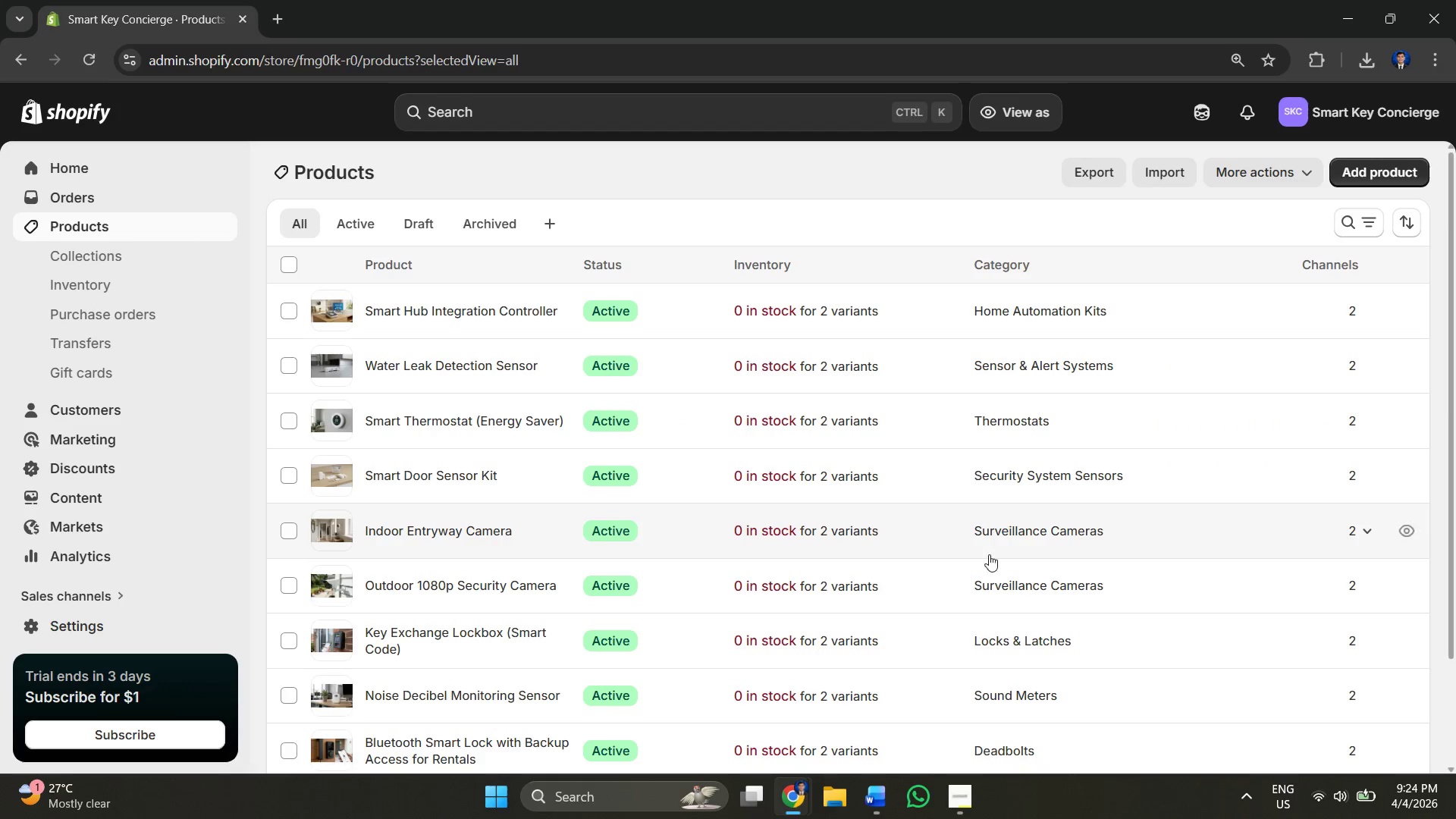 
key(Alt+Tab)
 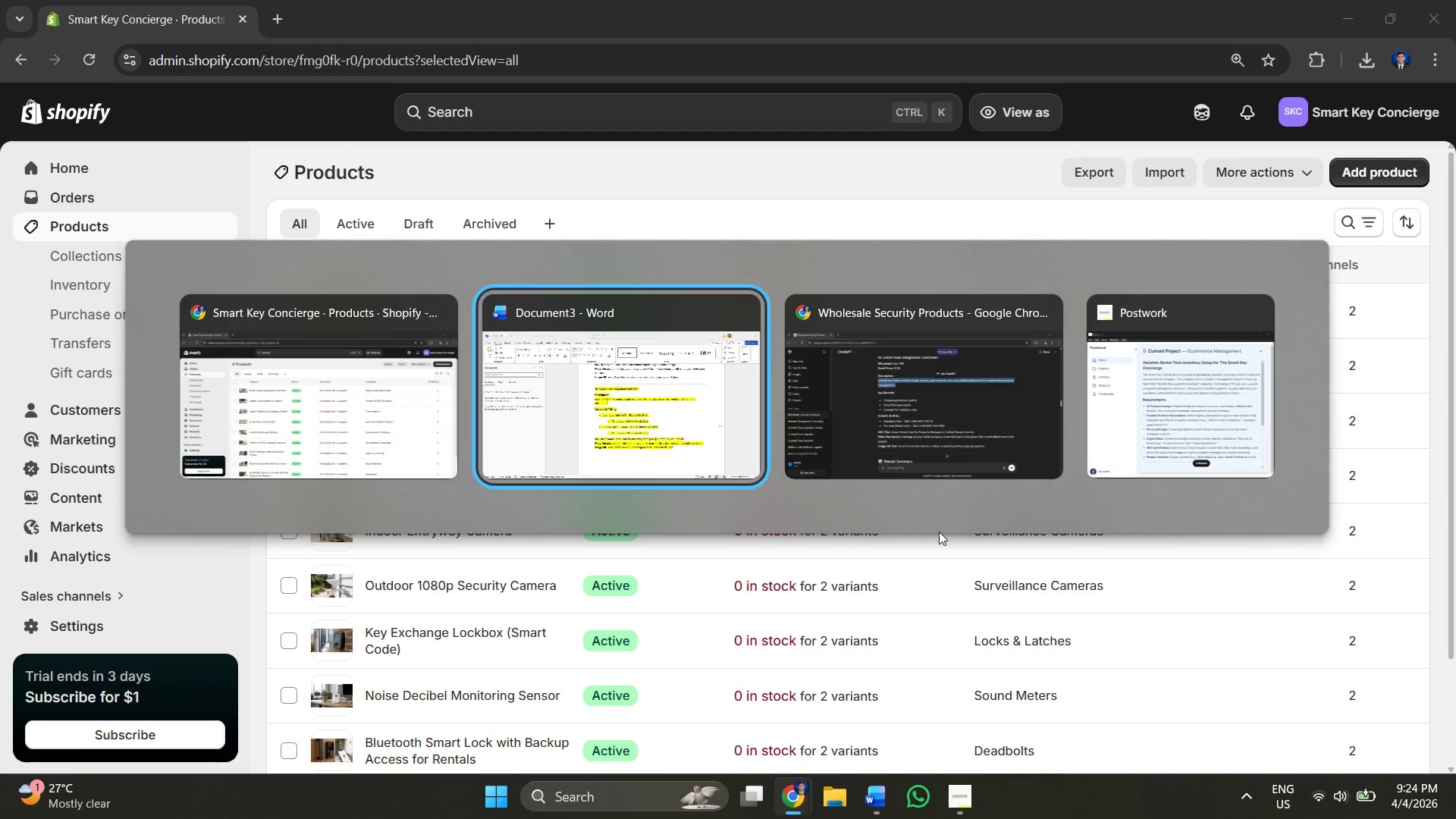 
key(Alt+Tab)
 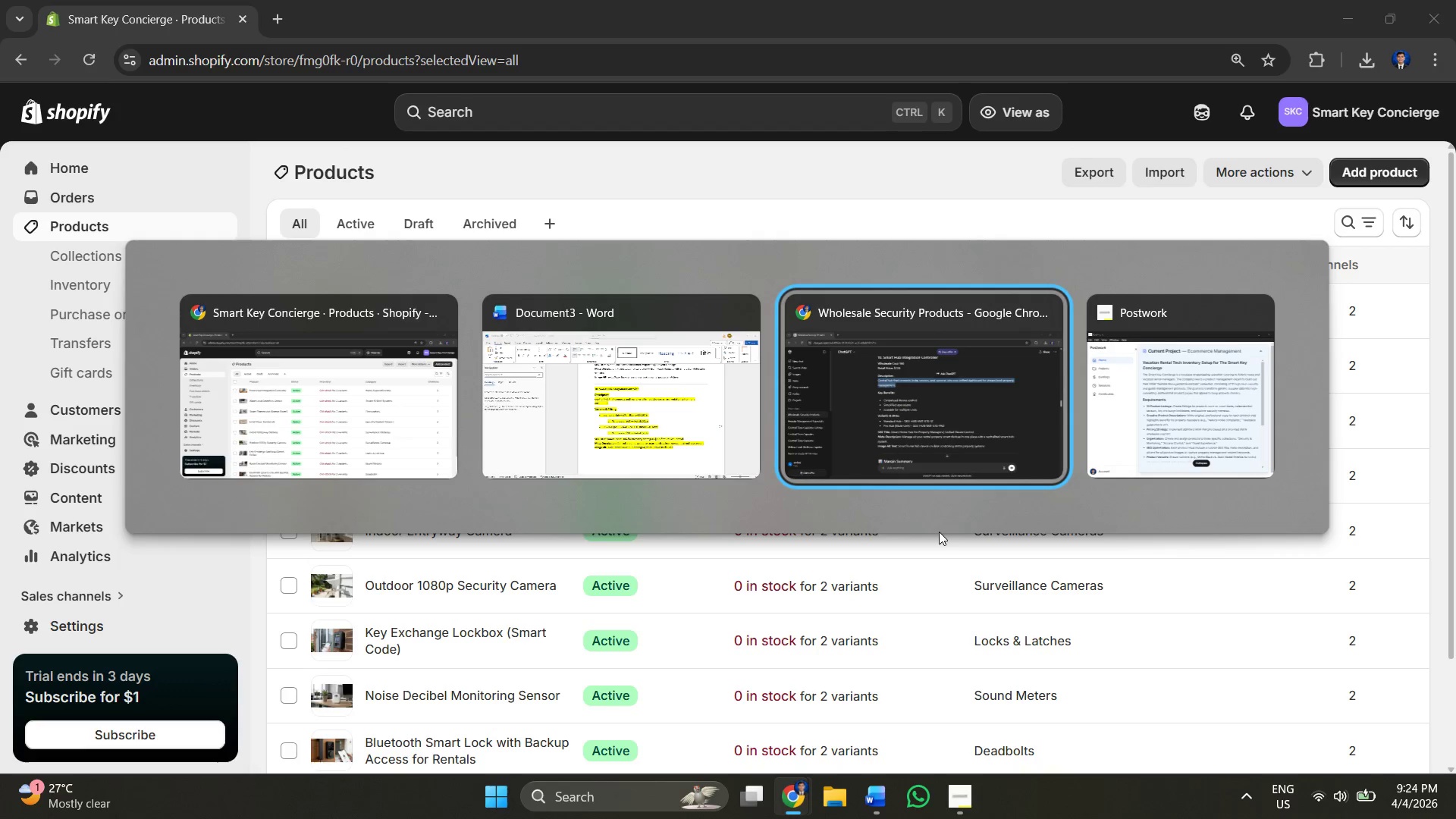 
key(Alt+Tab)
 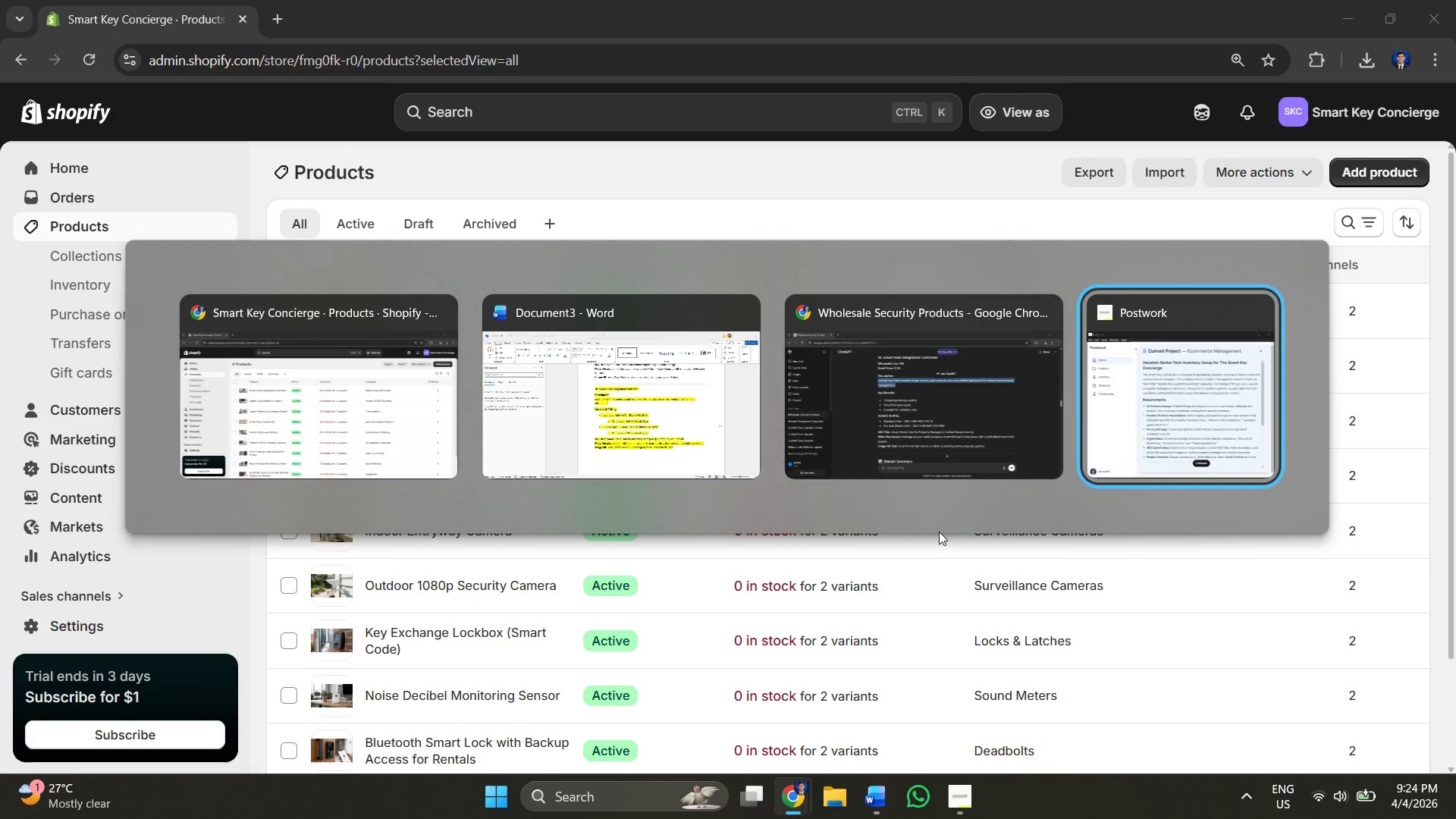 
key(Alt+Tab)
 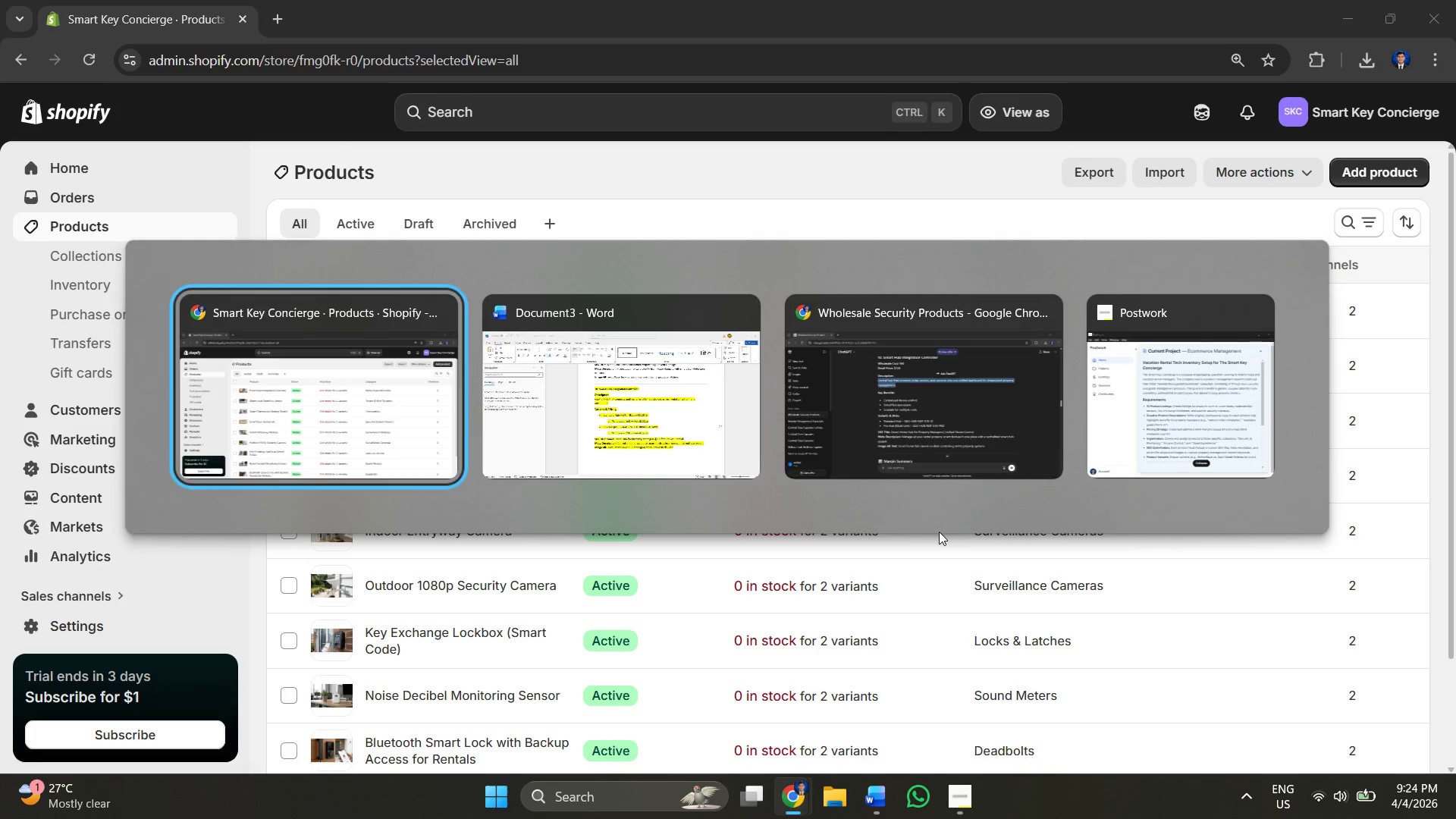 
key(Alt+Tab)
 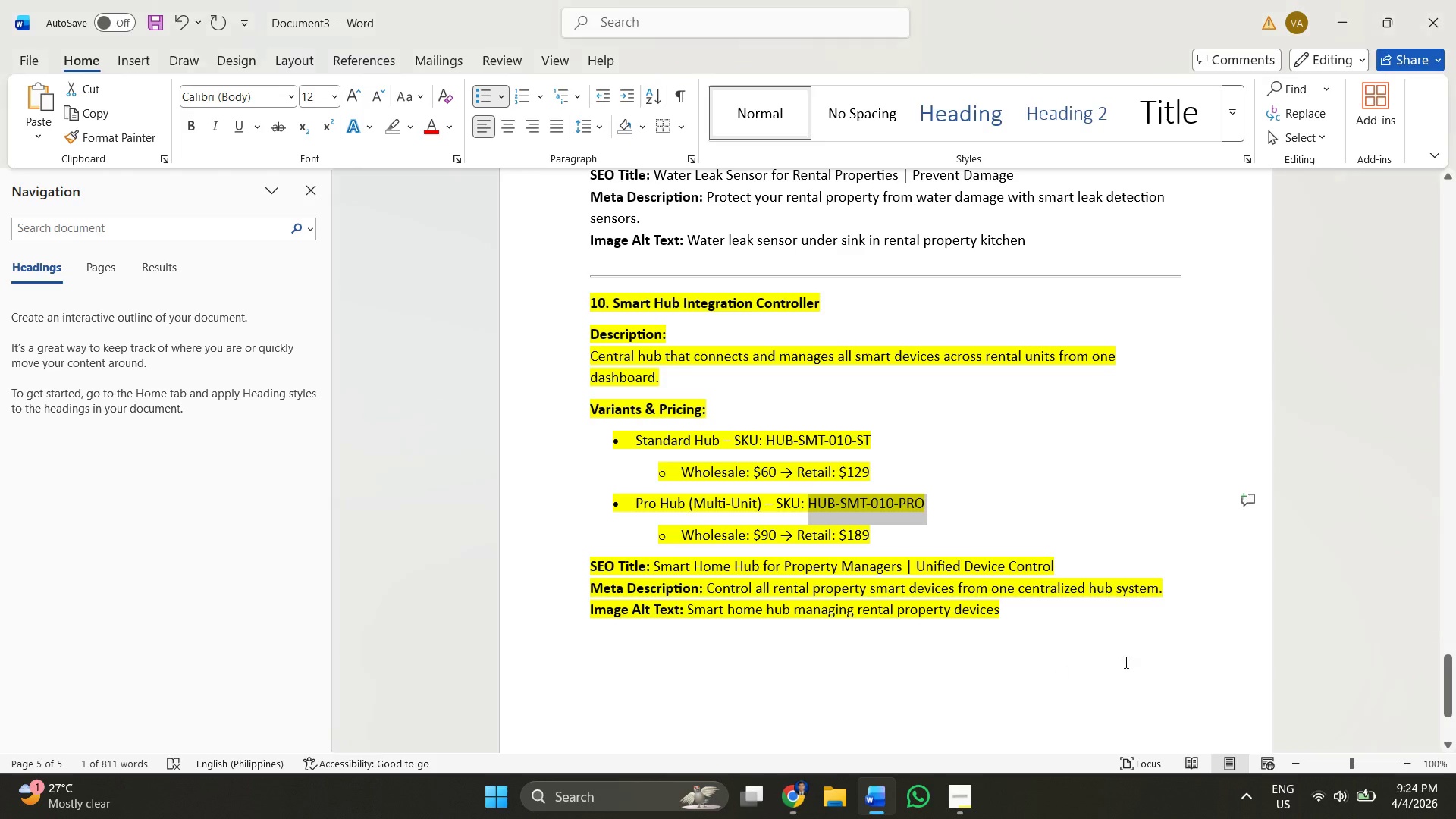 
left_click_drag(start_coordinate=[1080, 628], to_coordinate=[572, 284])
 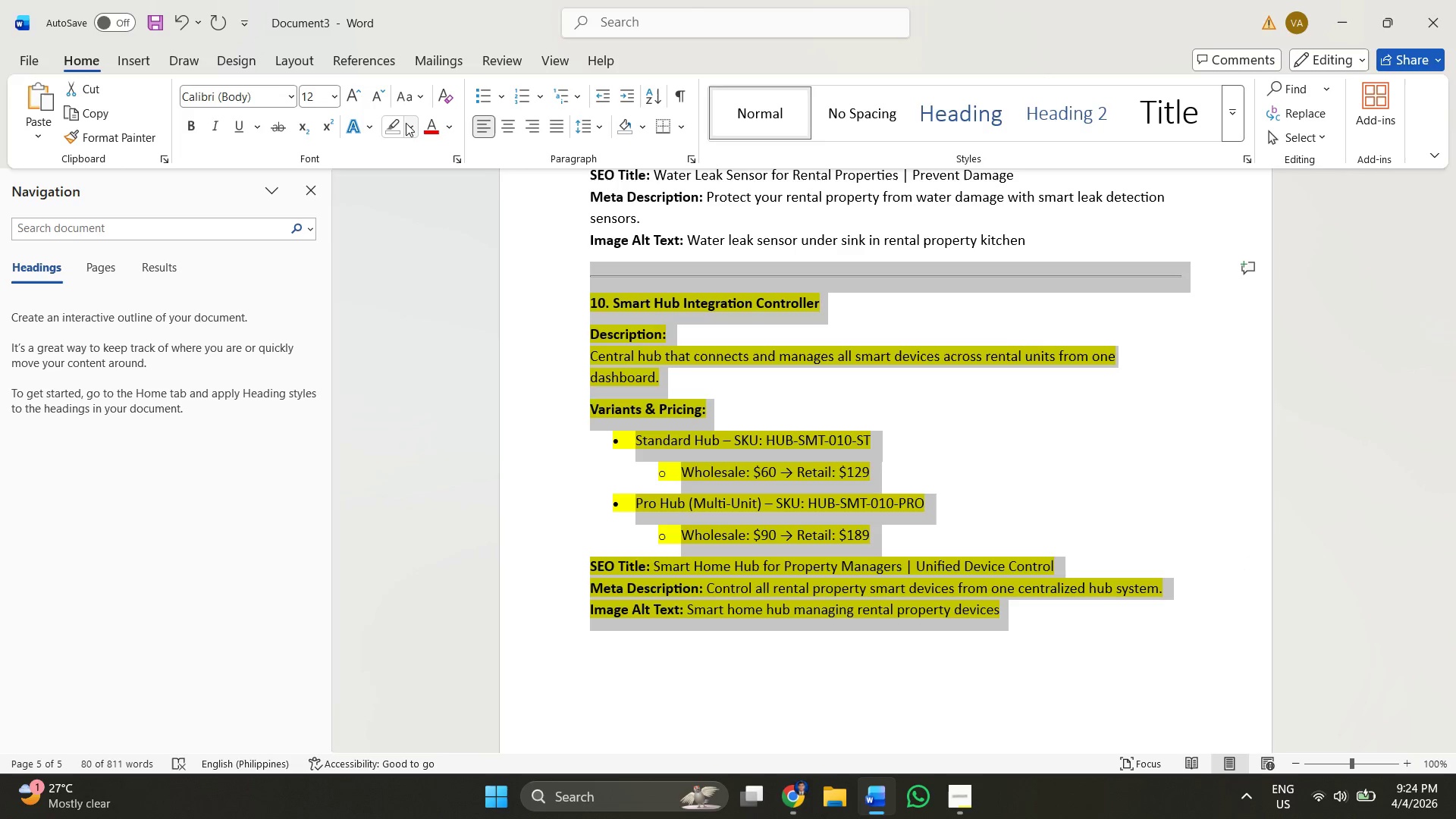 
left_click([410, 123])
 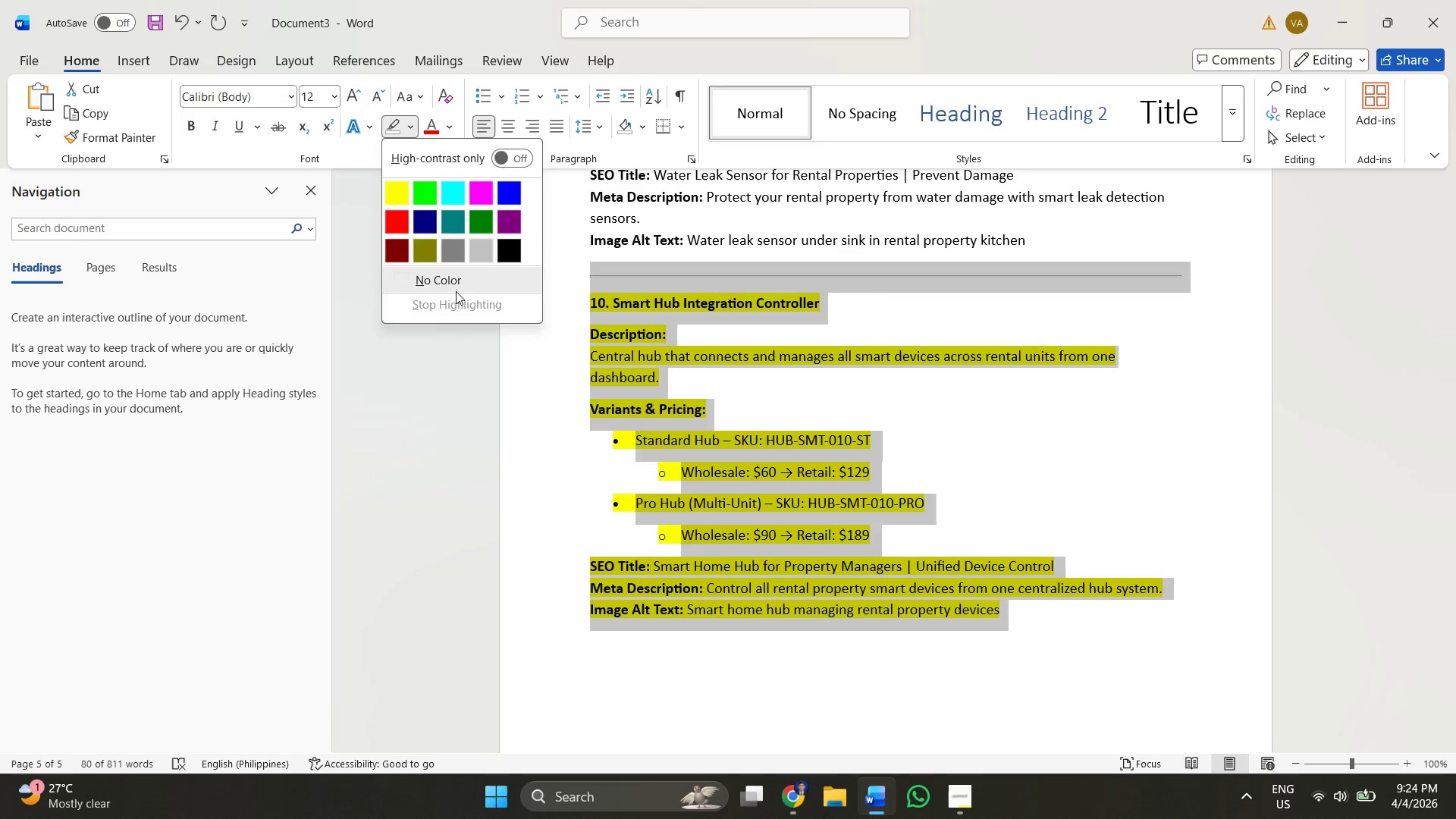 
left_click([456, 280])
 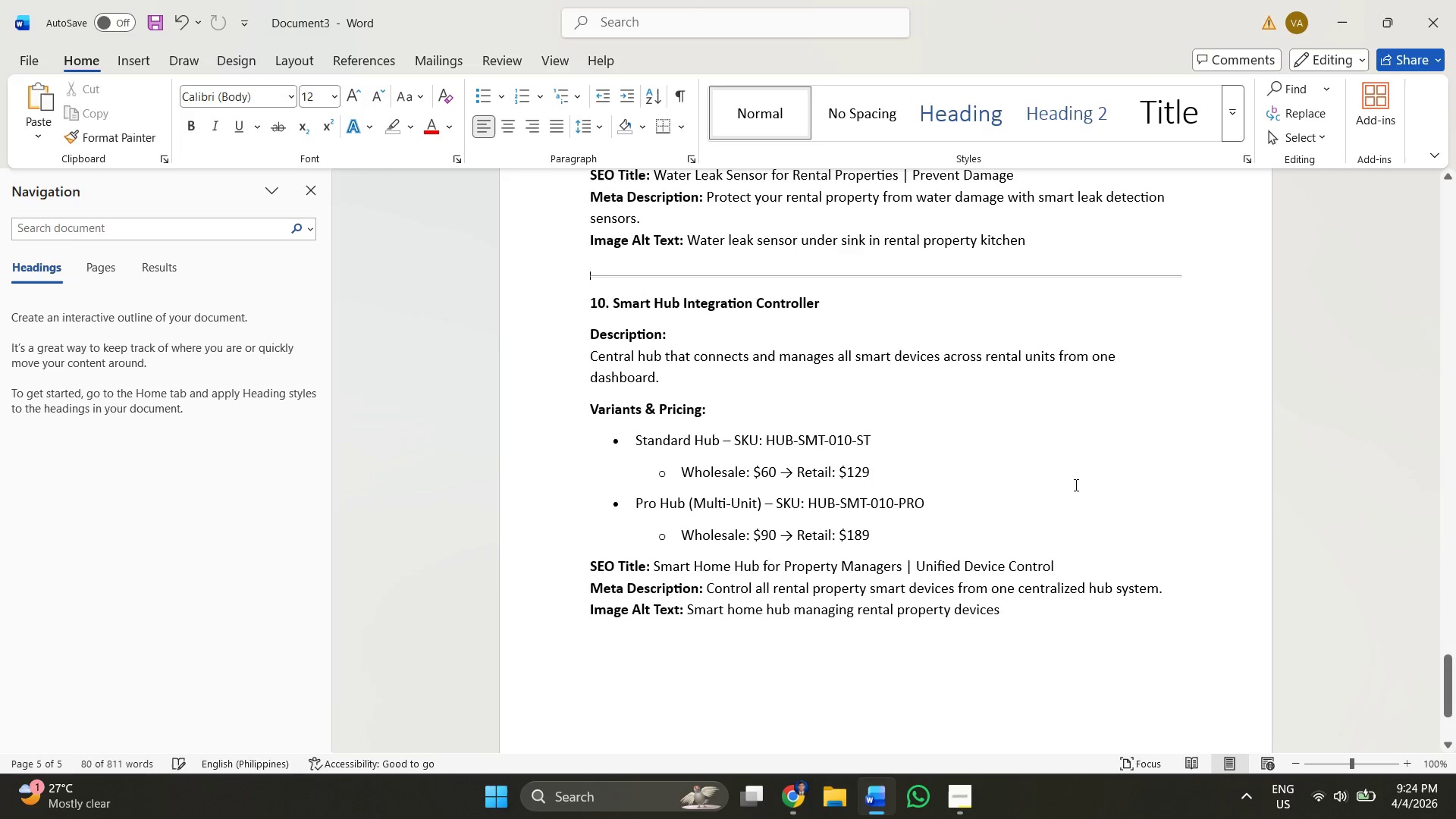 
left_click([1075, 485])
 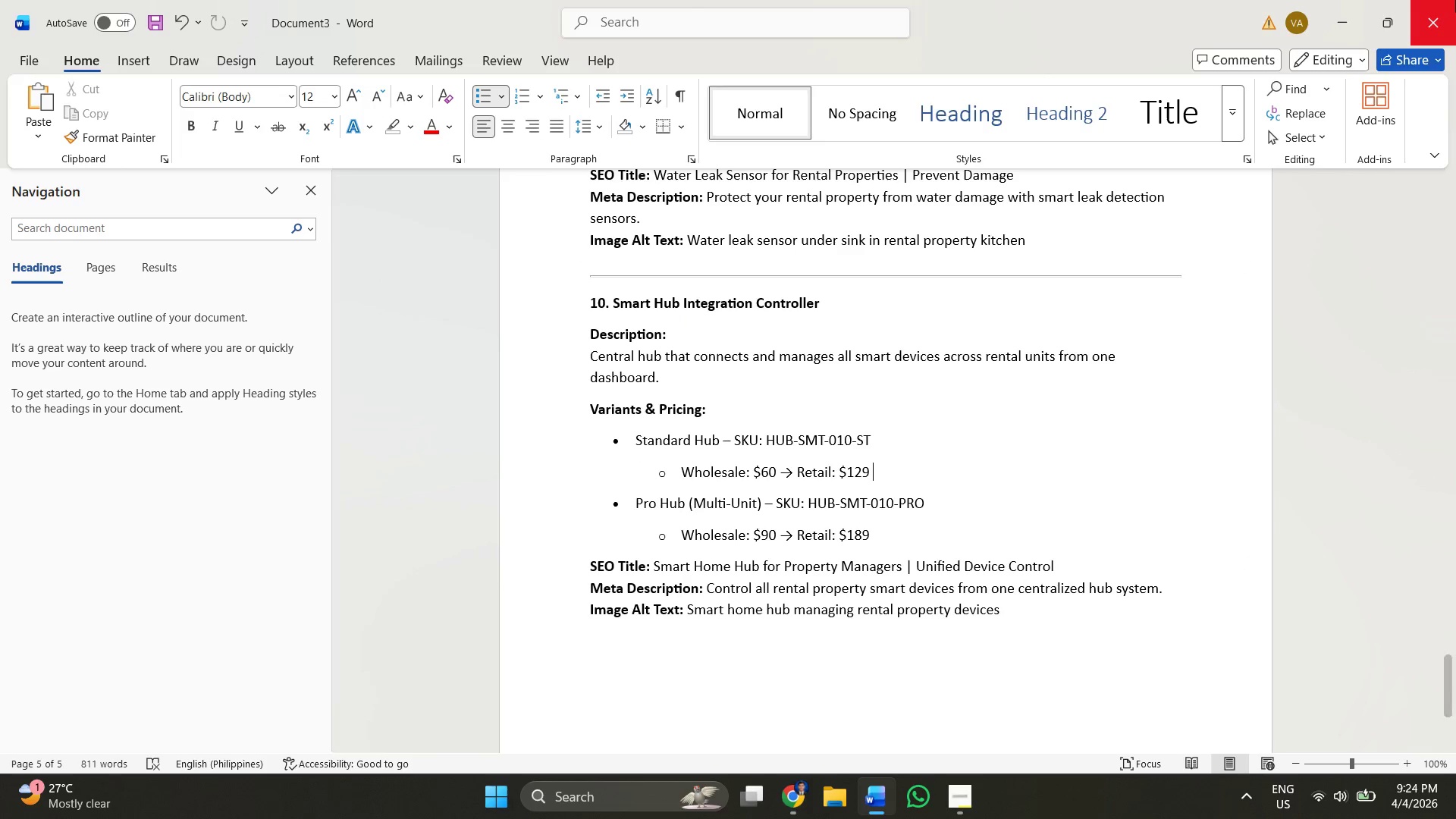 
left_click([1455, 0])
 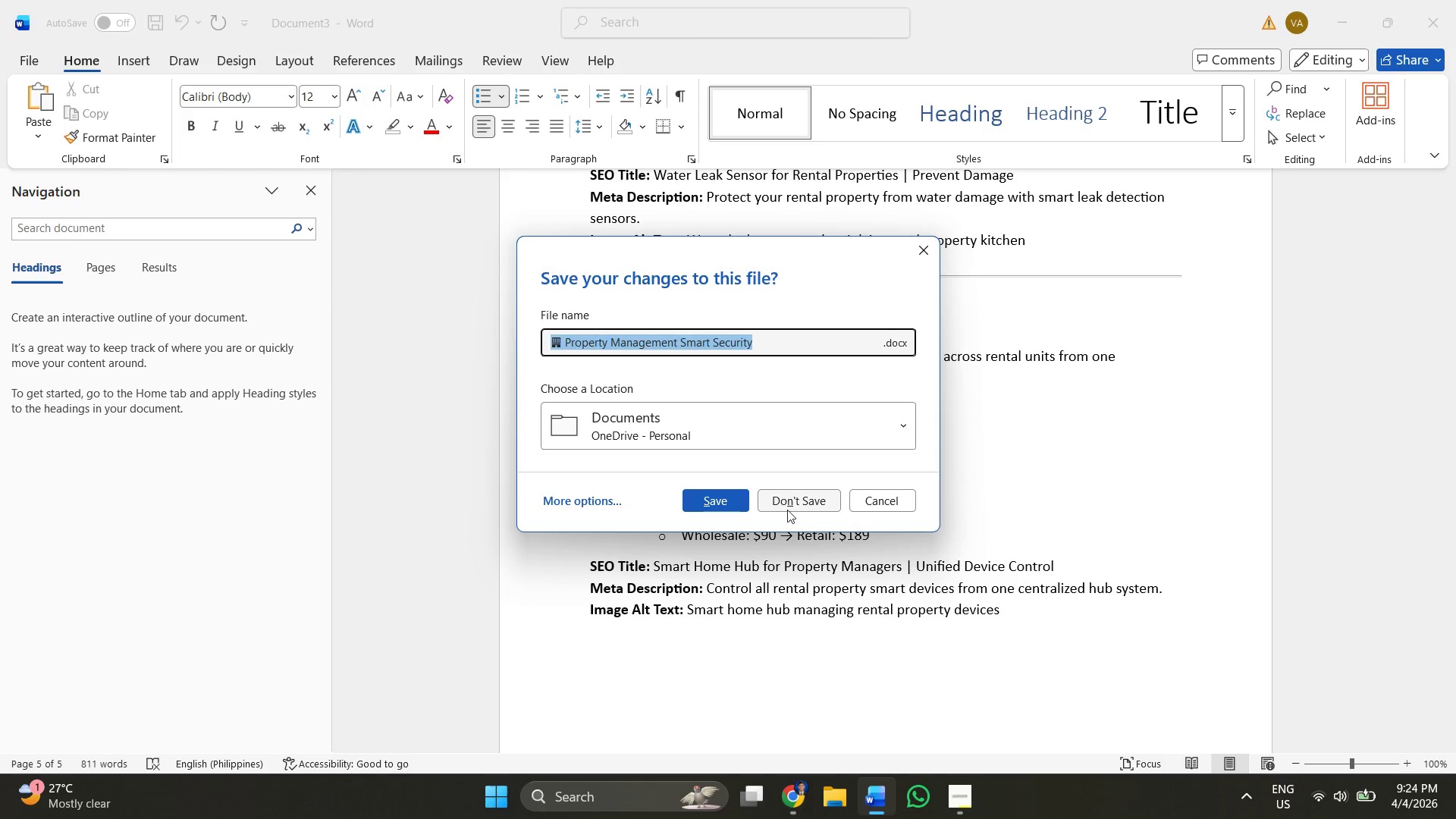 
left_click([788, 502])
 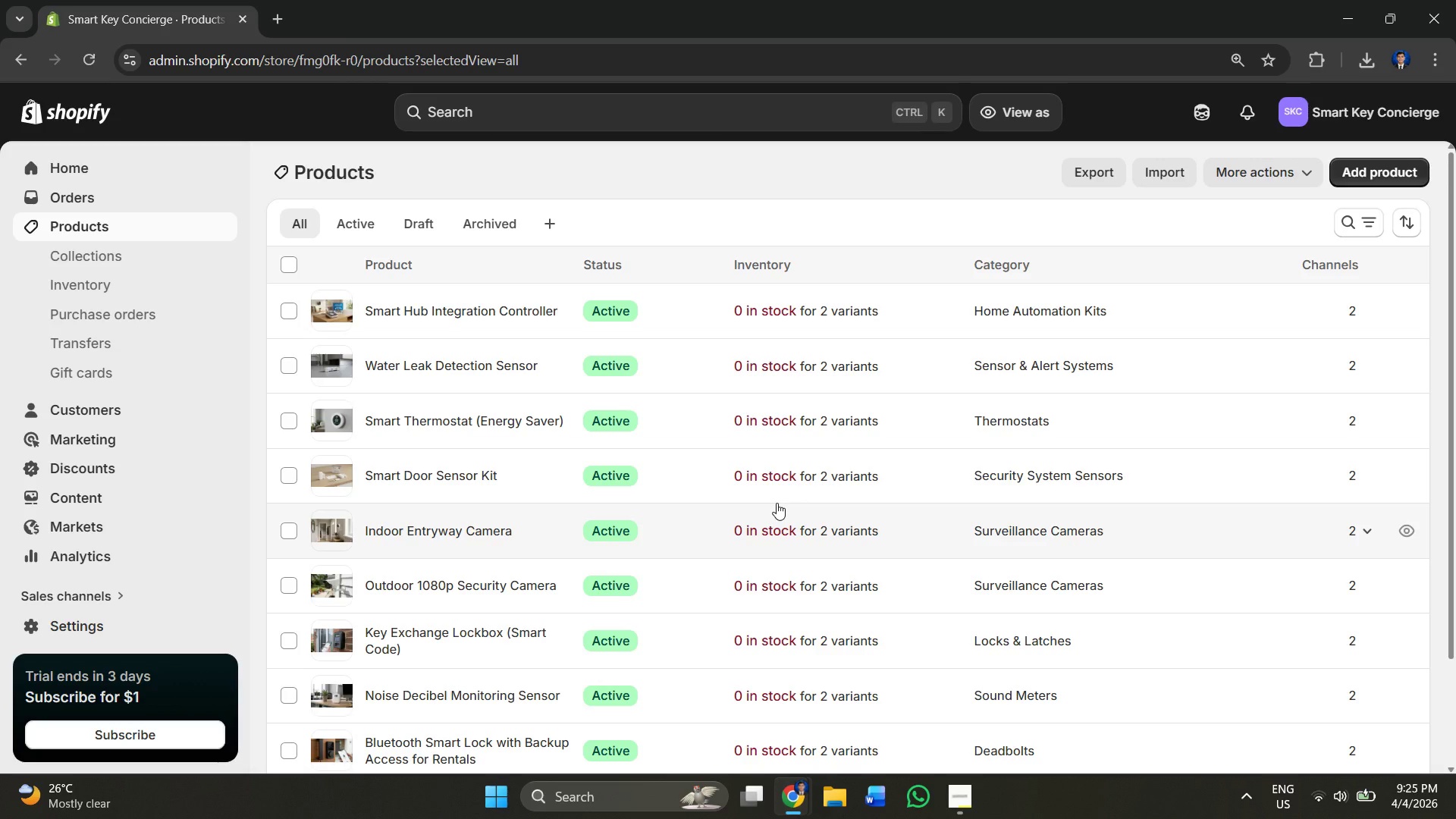 
wait(20.83)
 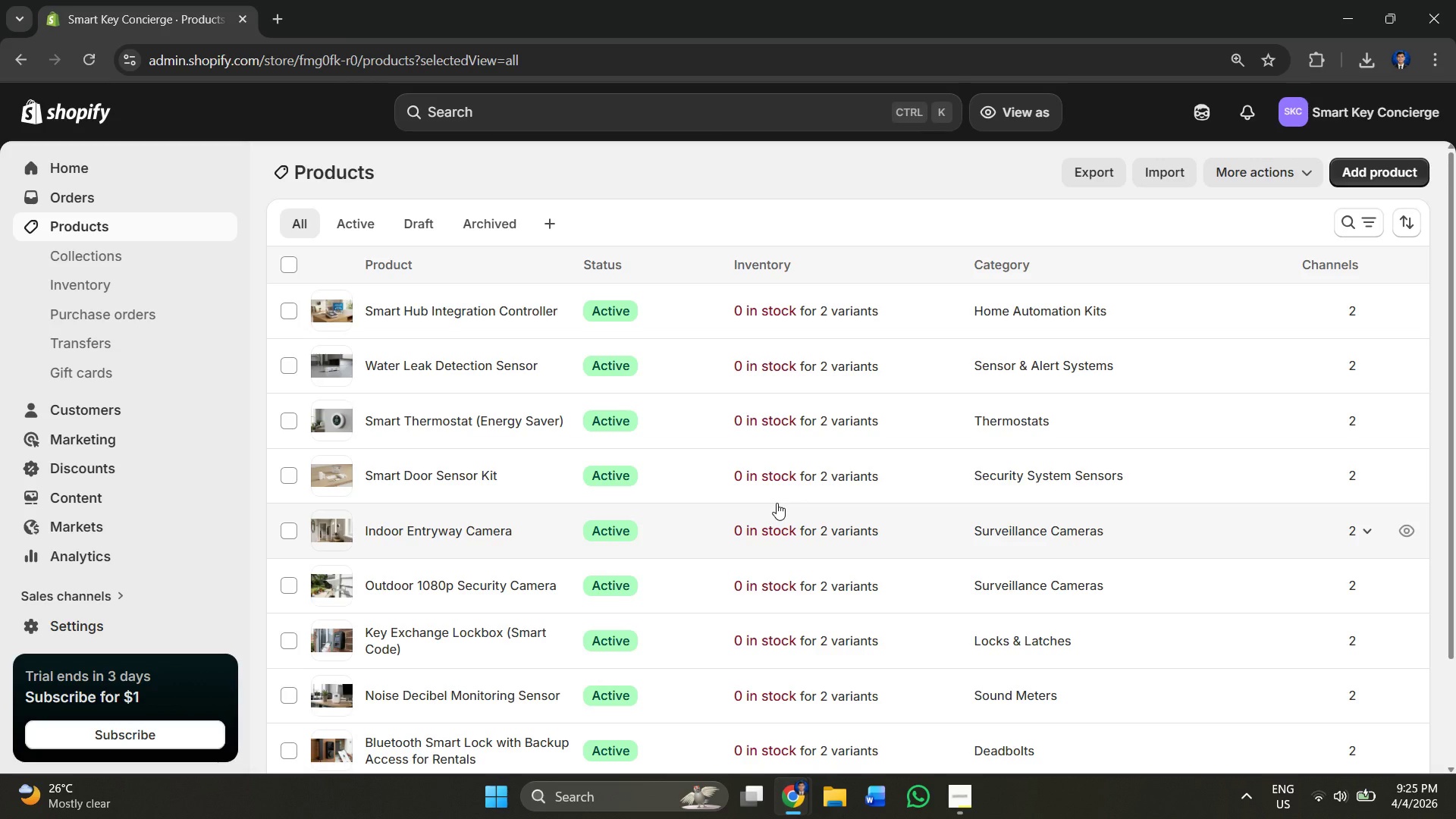 
scroll: coordinate [469, 488], scroll_direction: down, amount: 1.0
 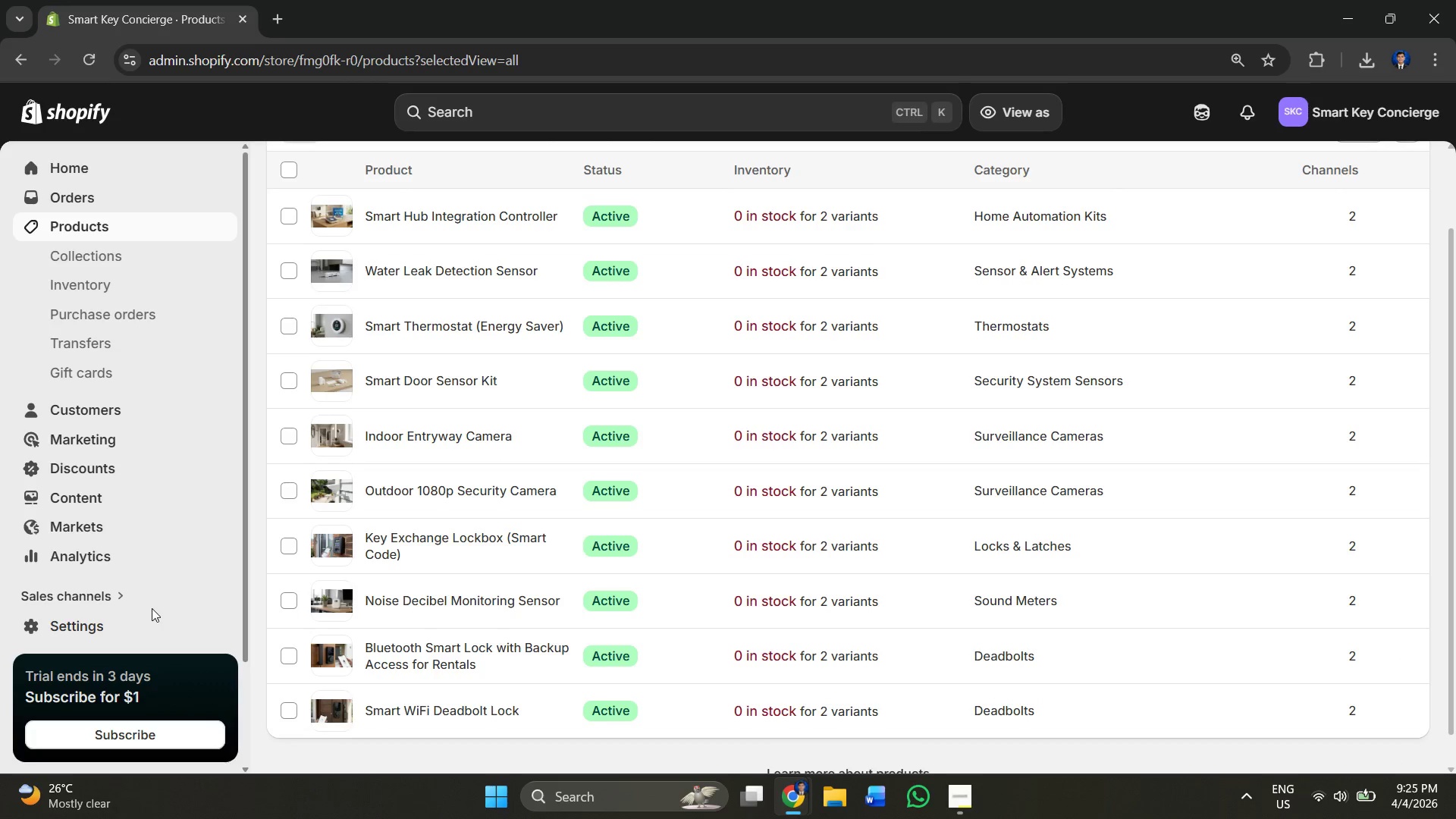 
wait(5.59)
 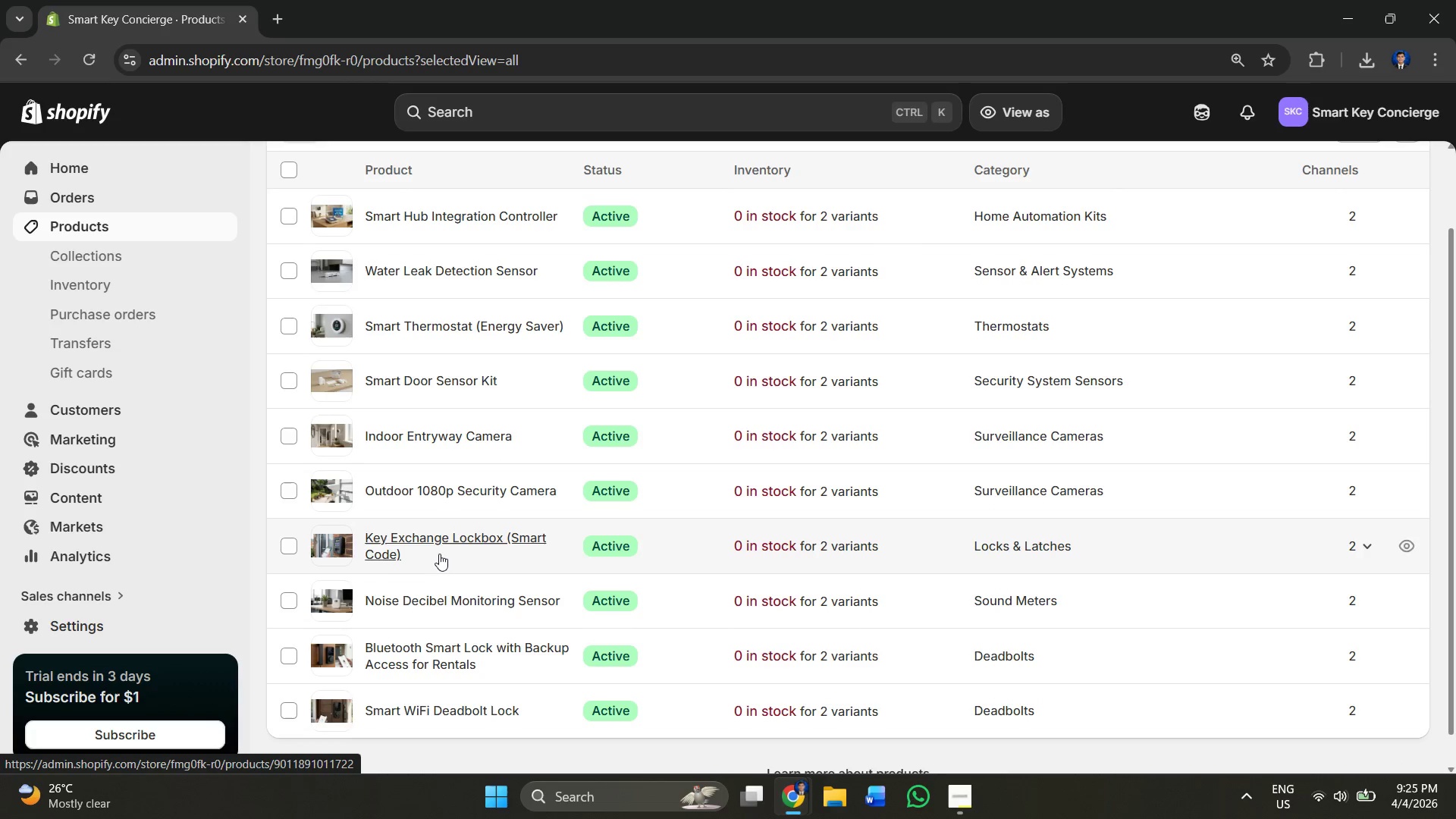 
scroll: coordinate [60, 535], scroll_direction: down, amount: 3.0
 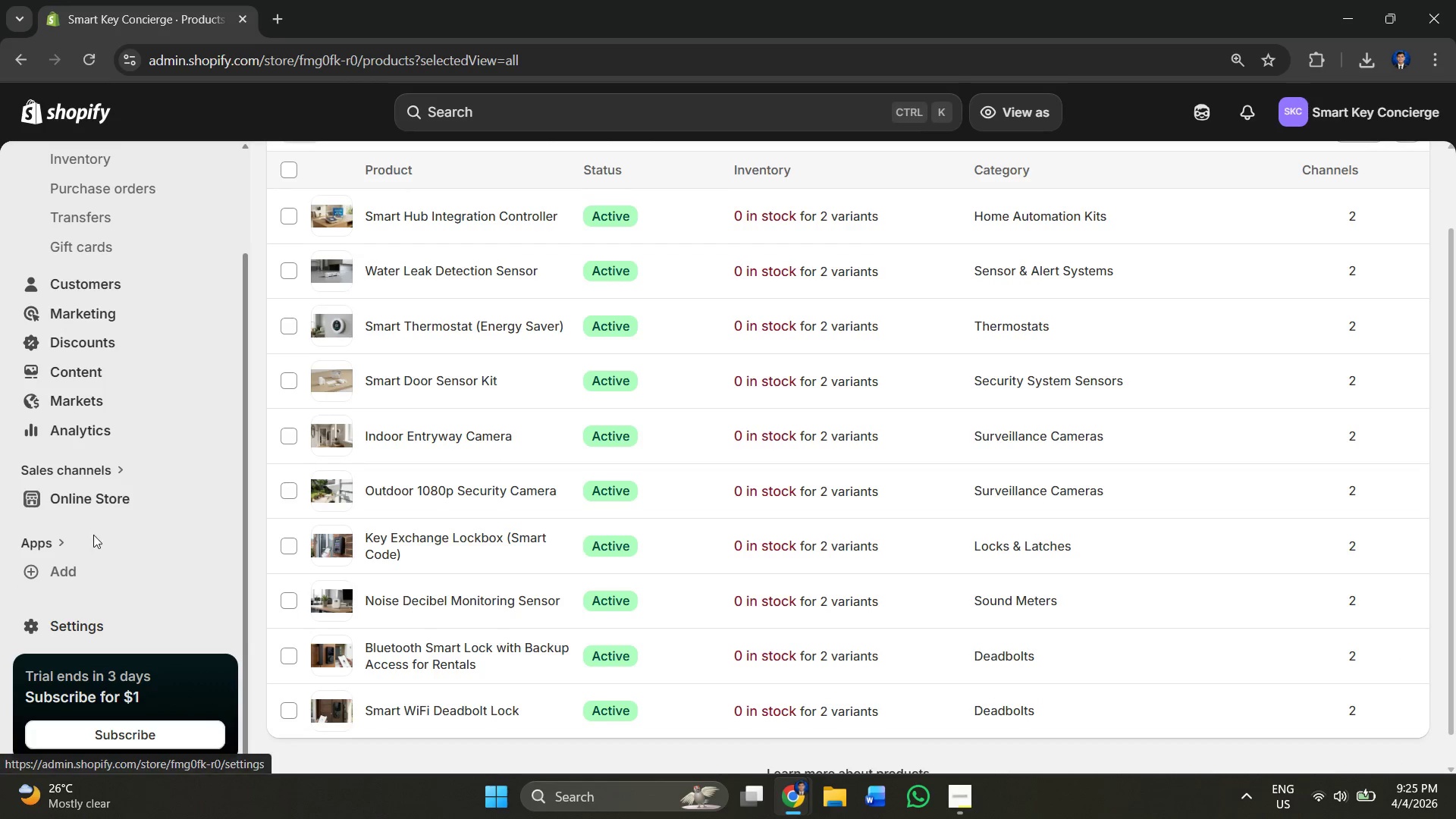 
left_click([98, 504])